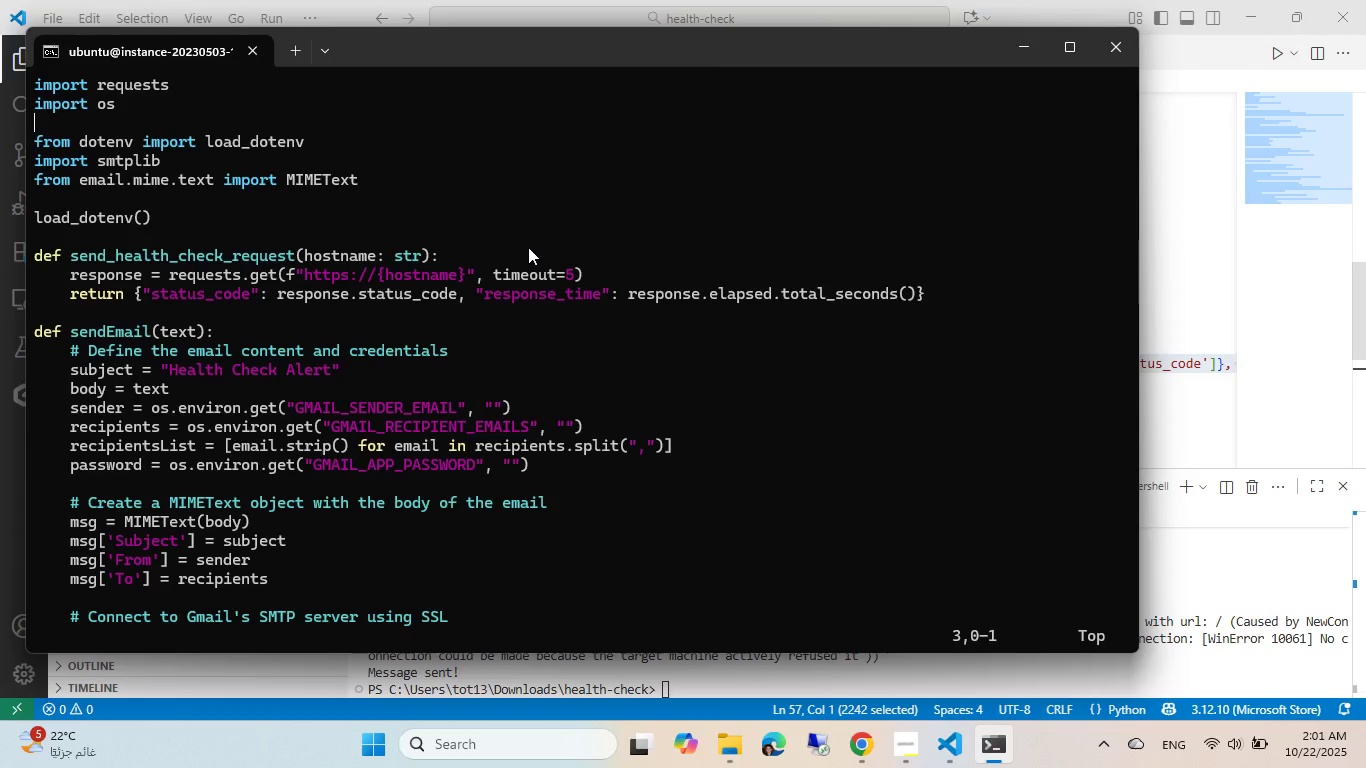 
left_click([528, 247])
 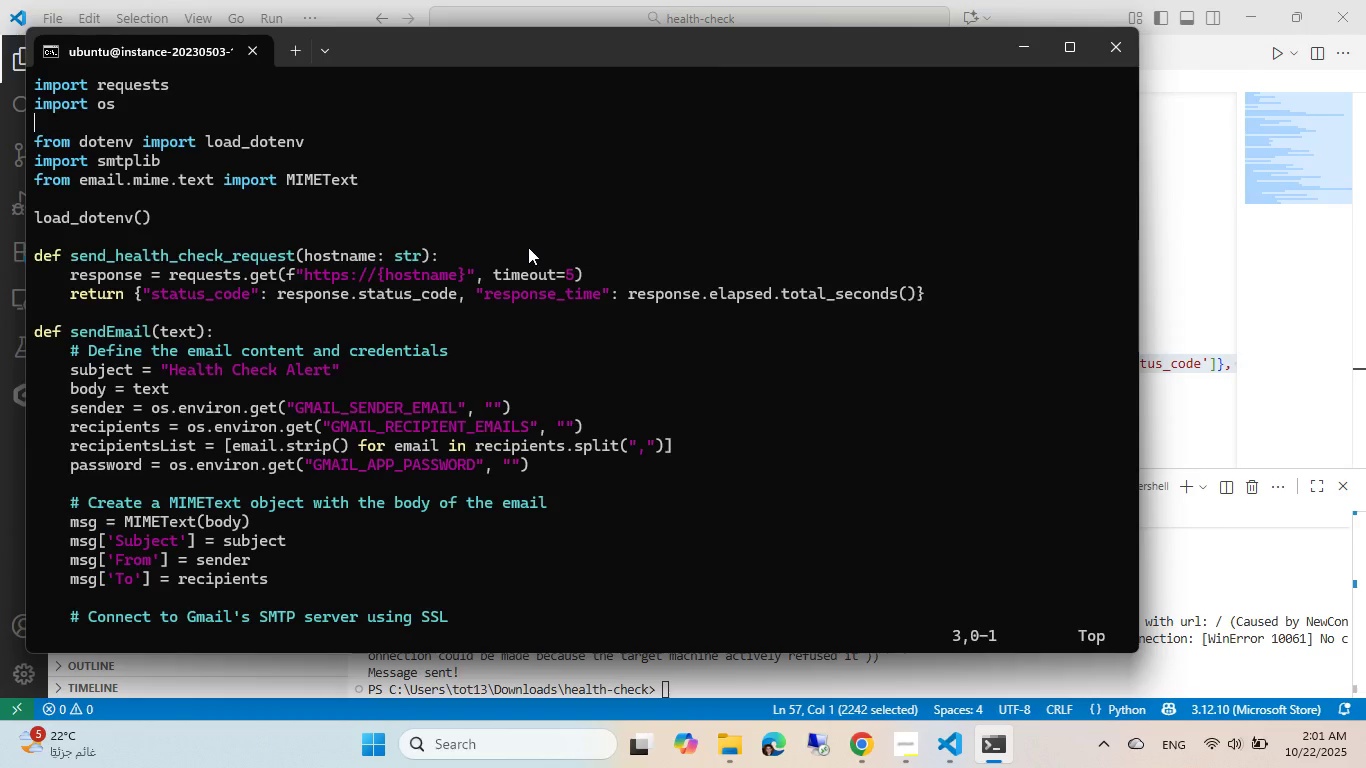 
key(Shift+Semicolon)
 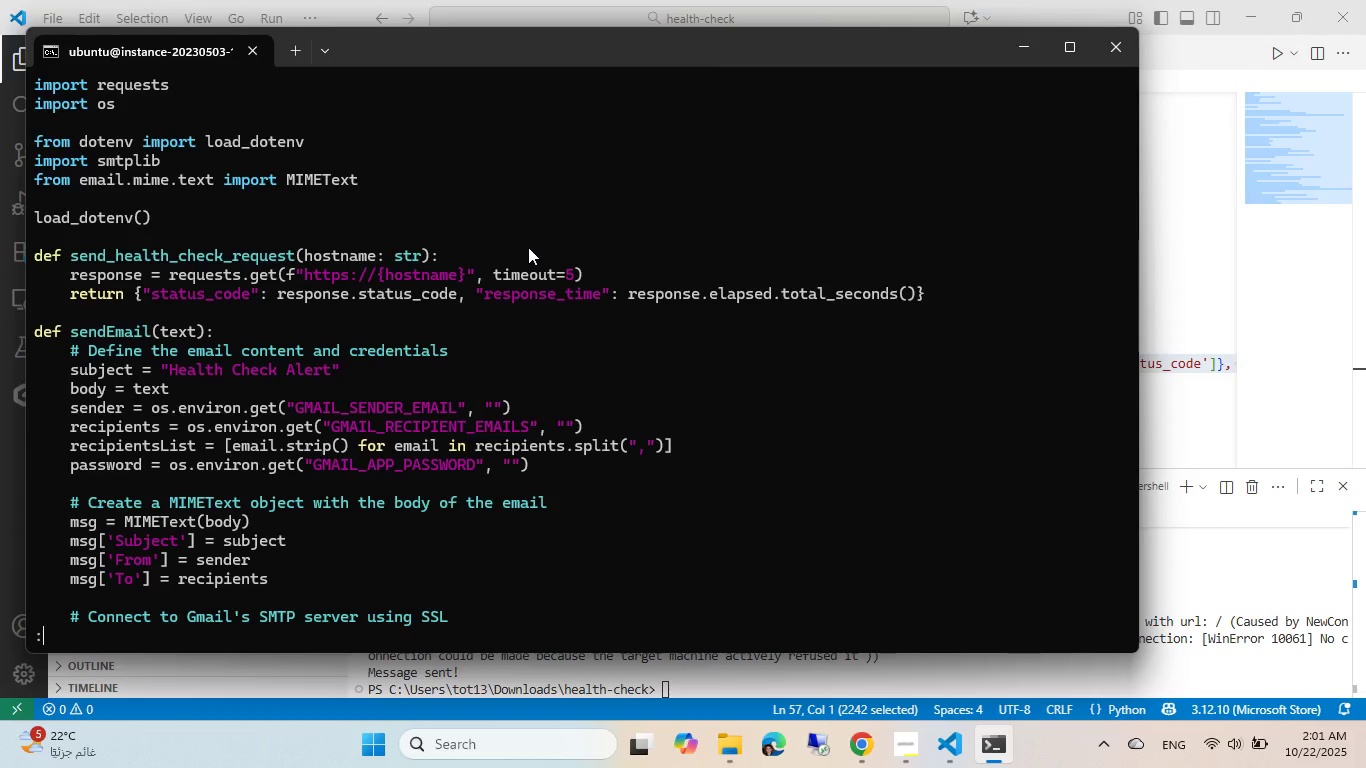 
type(1,$d)
 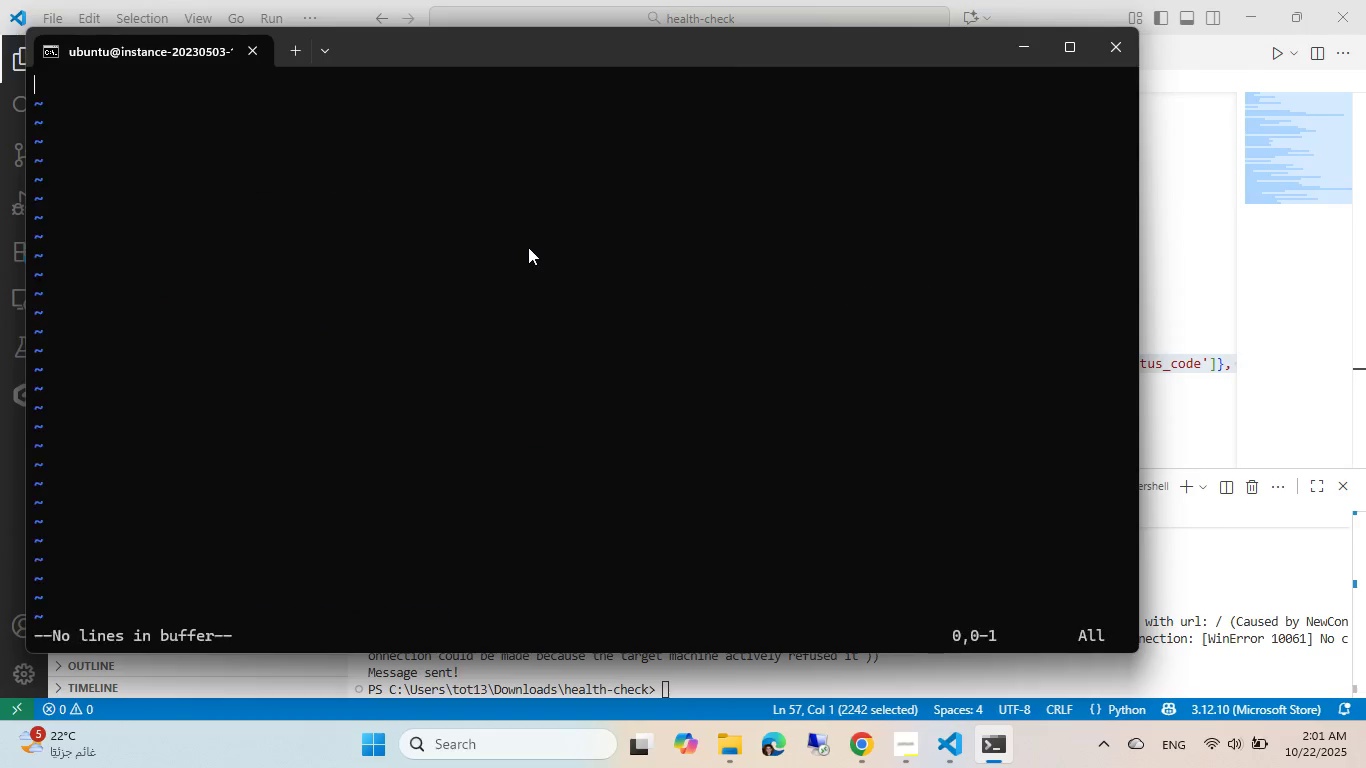 
 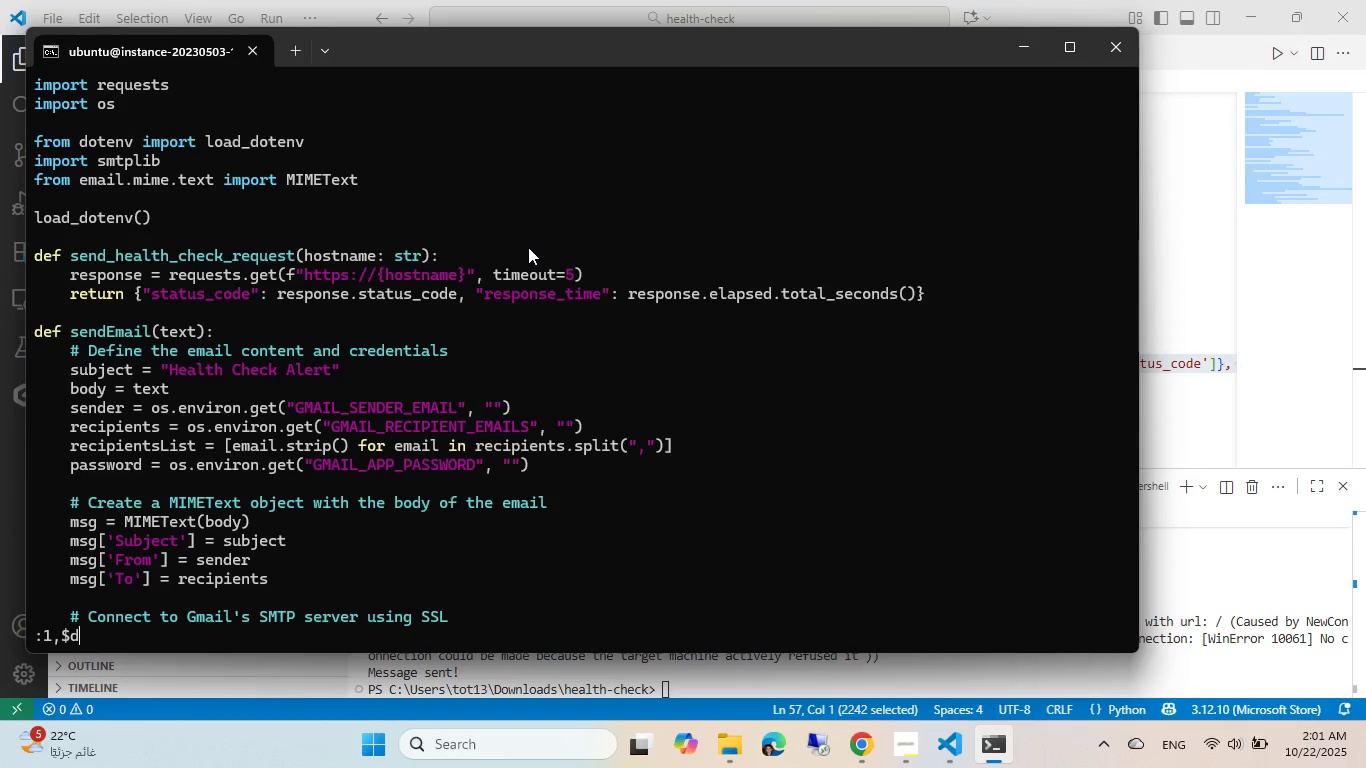 
key(Enter)
 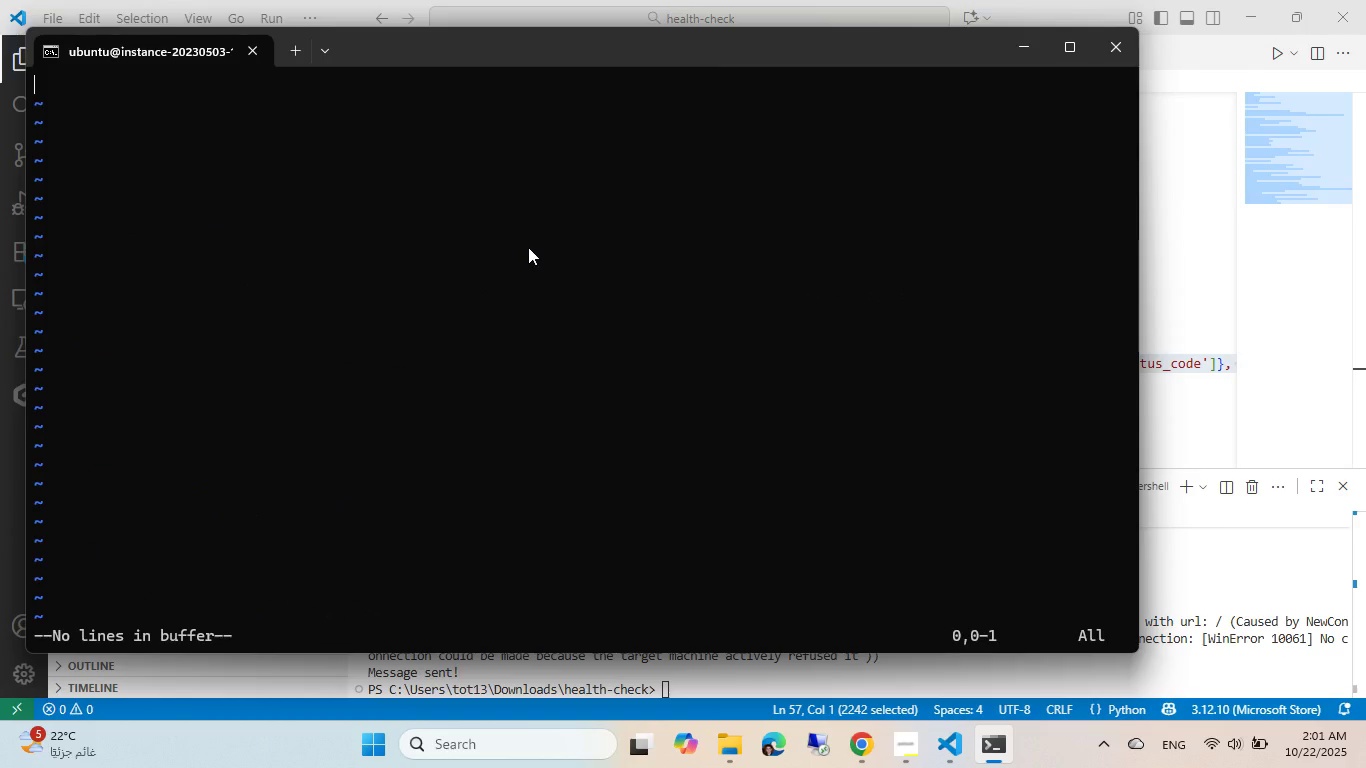 
hold_key(key=ControlLeft, duration=0.3)
 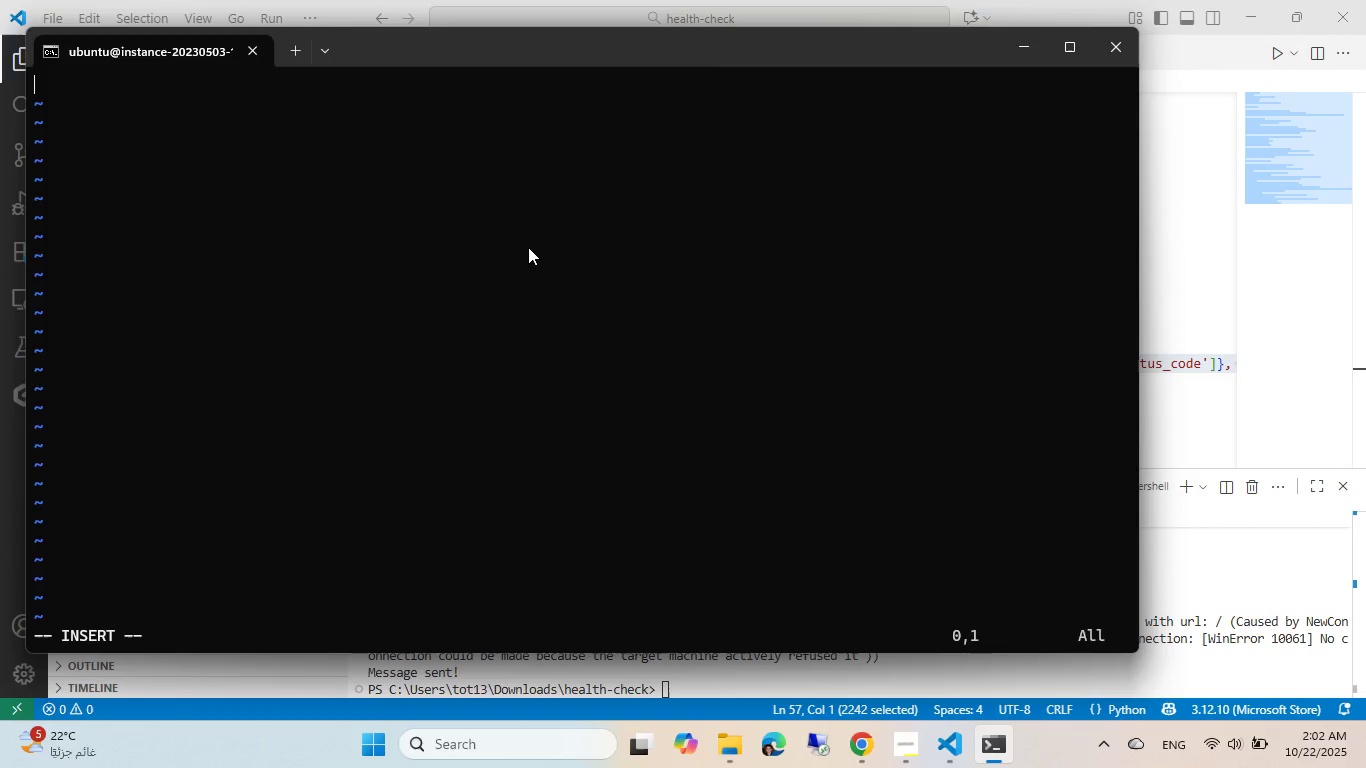 
key(Control+Shift+ShiftLeft)
 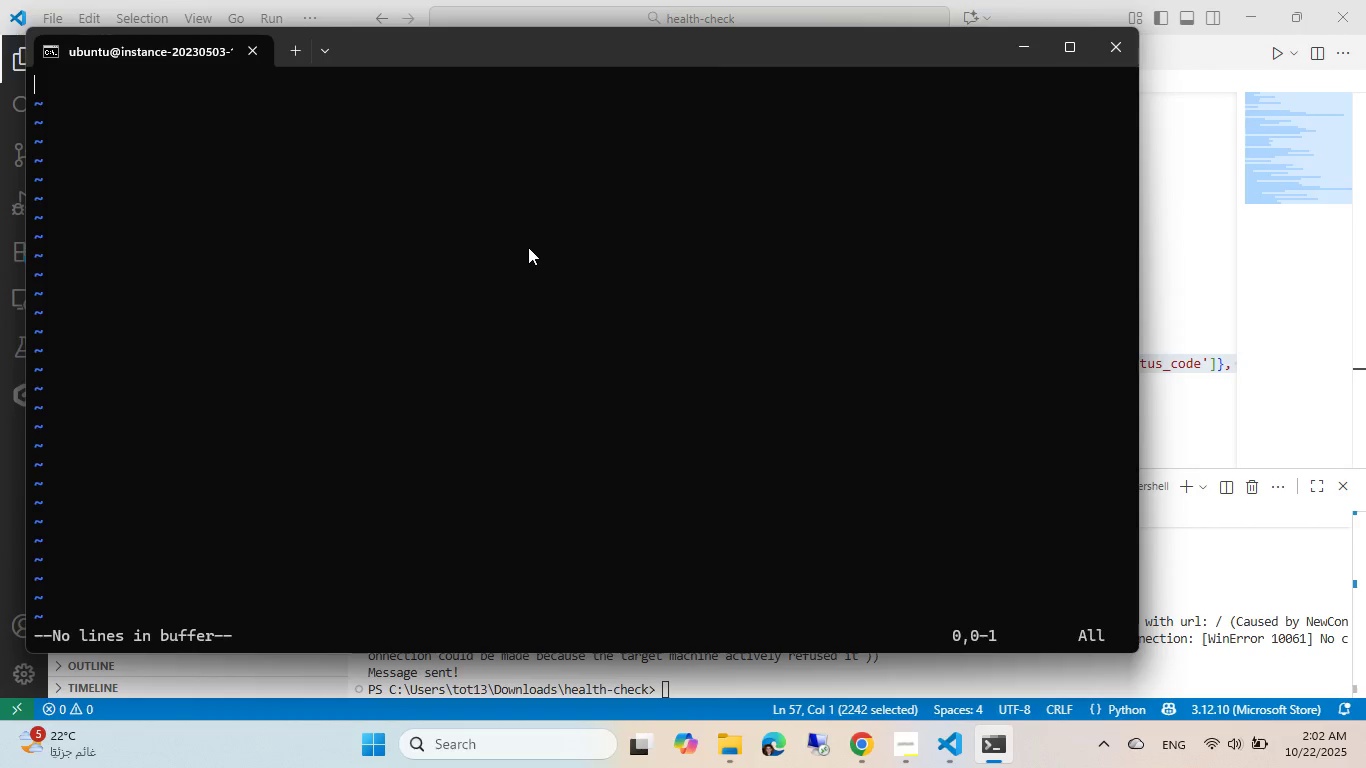 
key(I)
 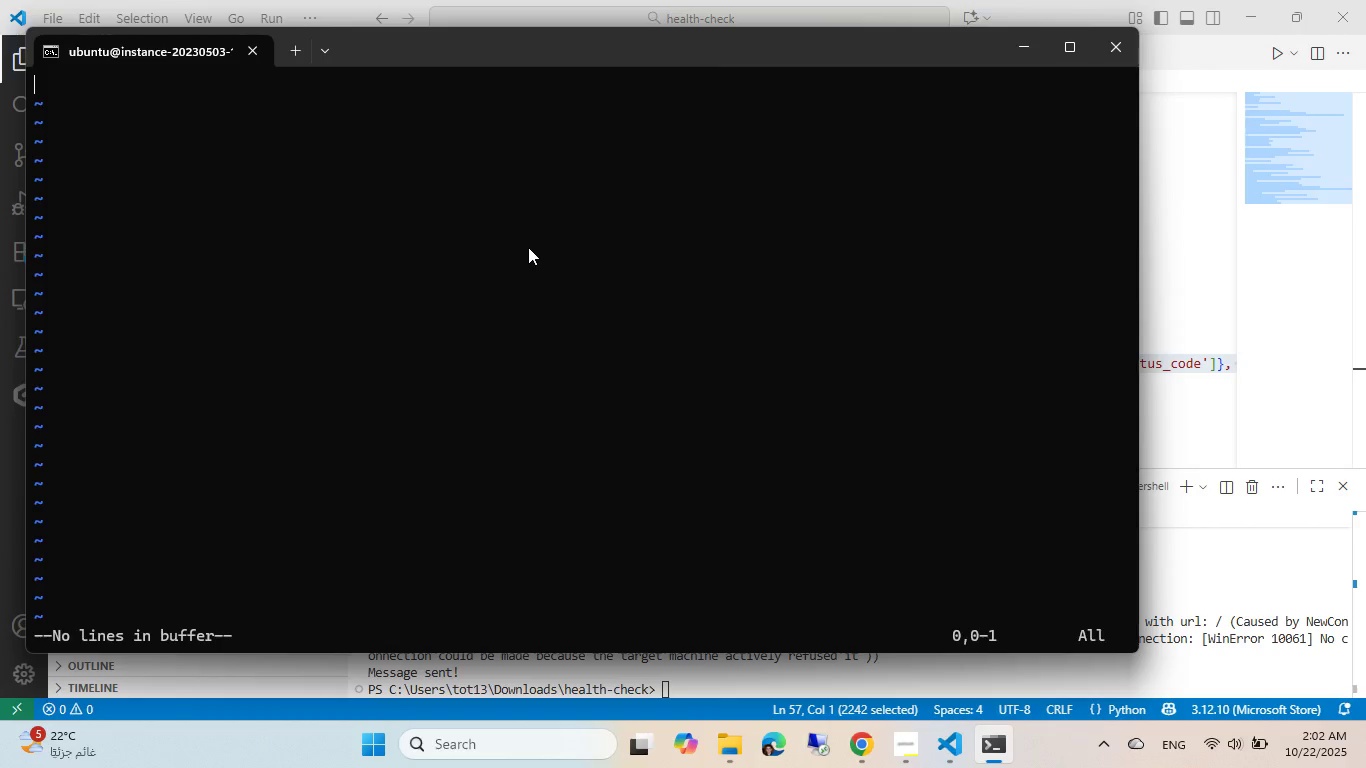 
key(Control+Shift+V)
 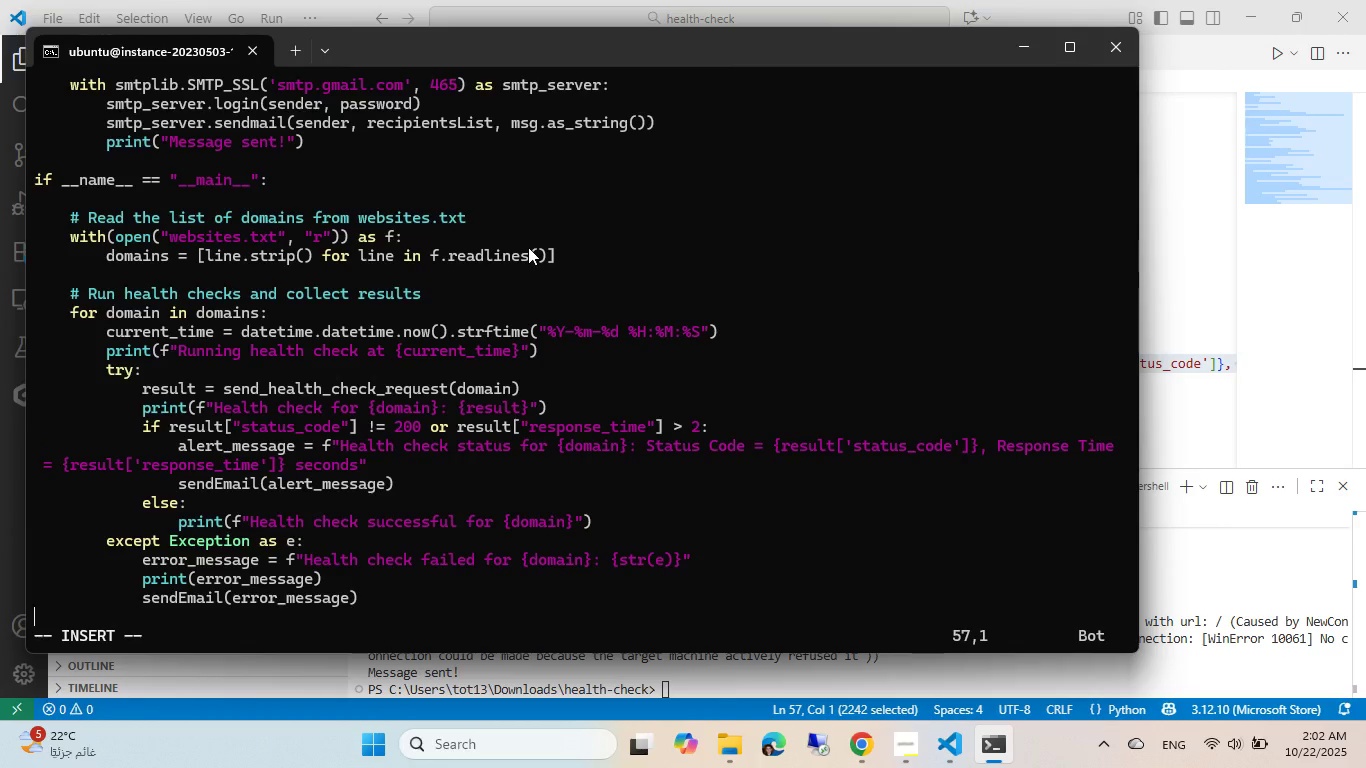 
key(Escape)
 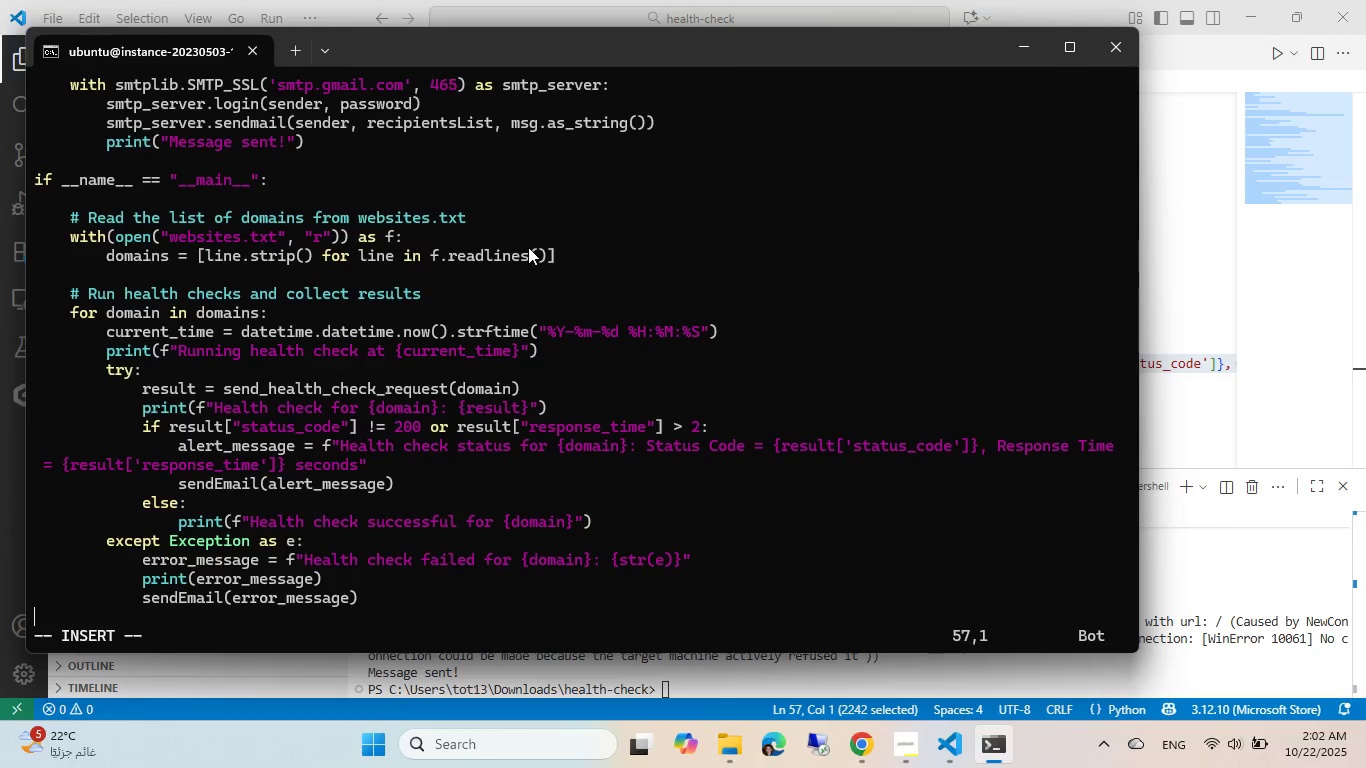 
key(Escape)
 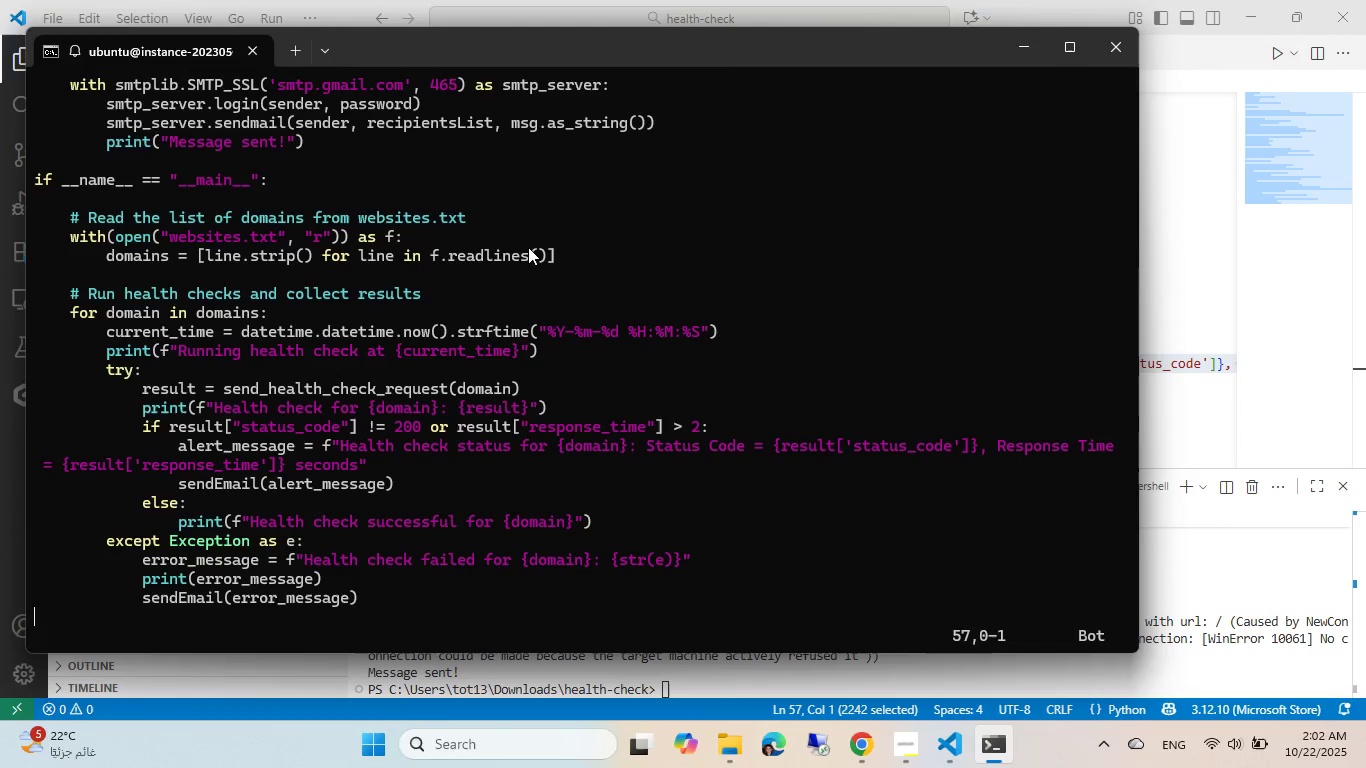 
key(ArrowUp)
 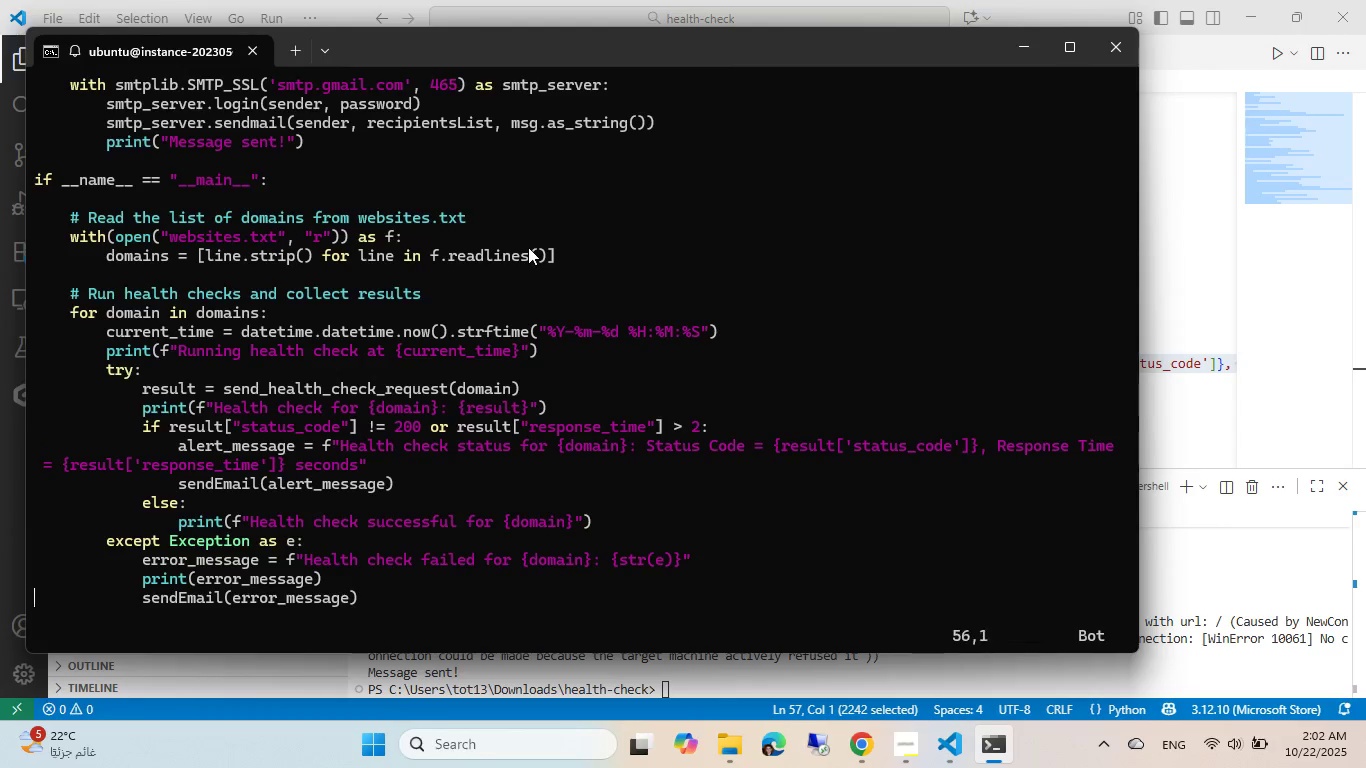 
key(ArrowUp)
 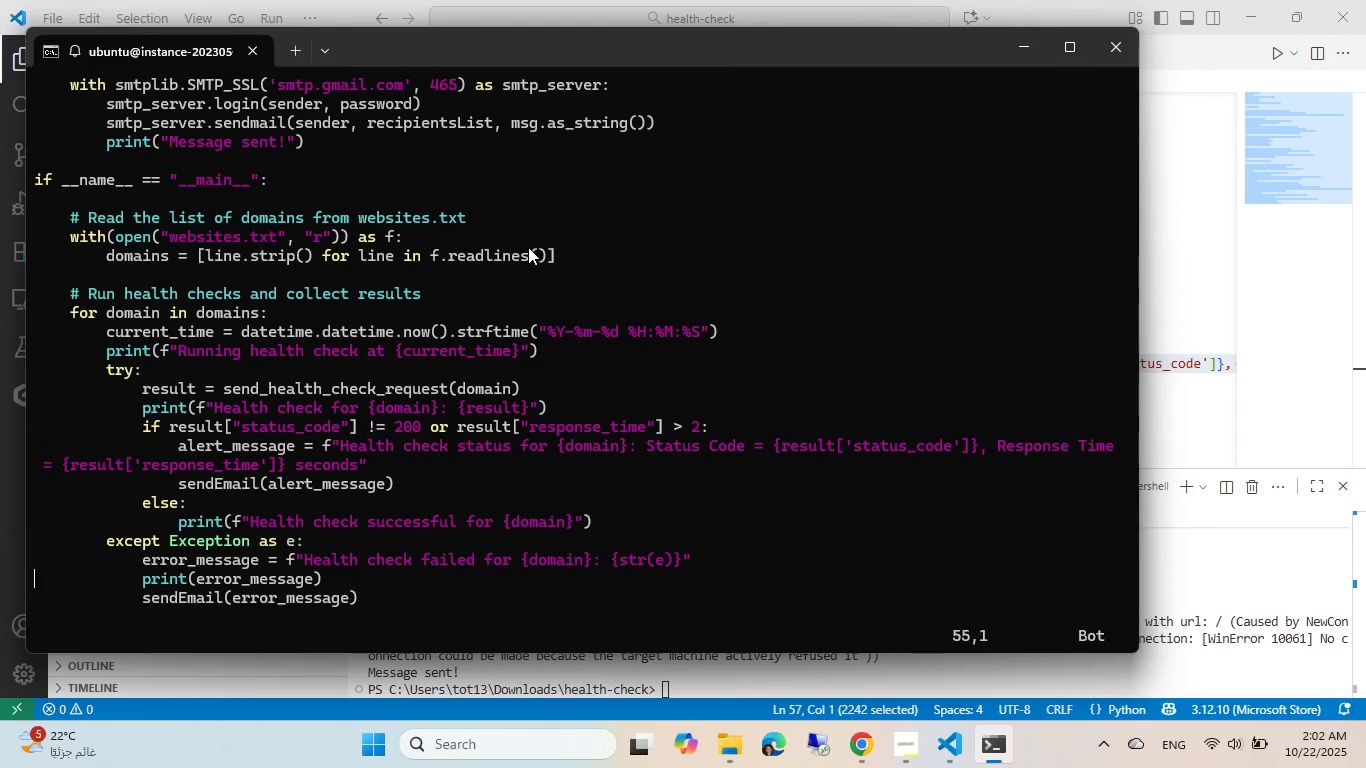 
key(ArrowUp)
 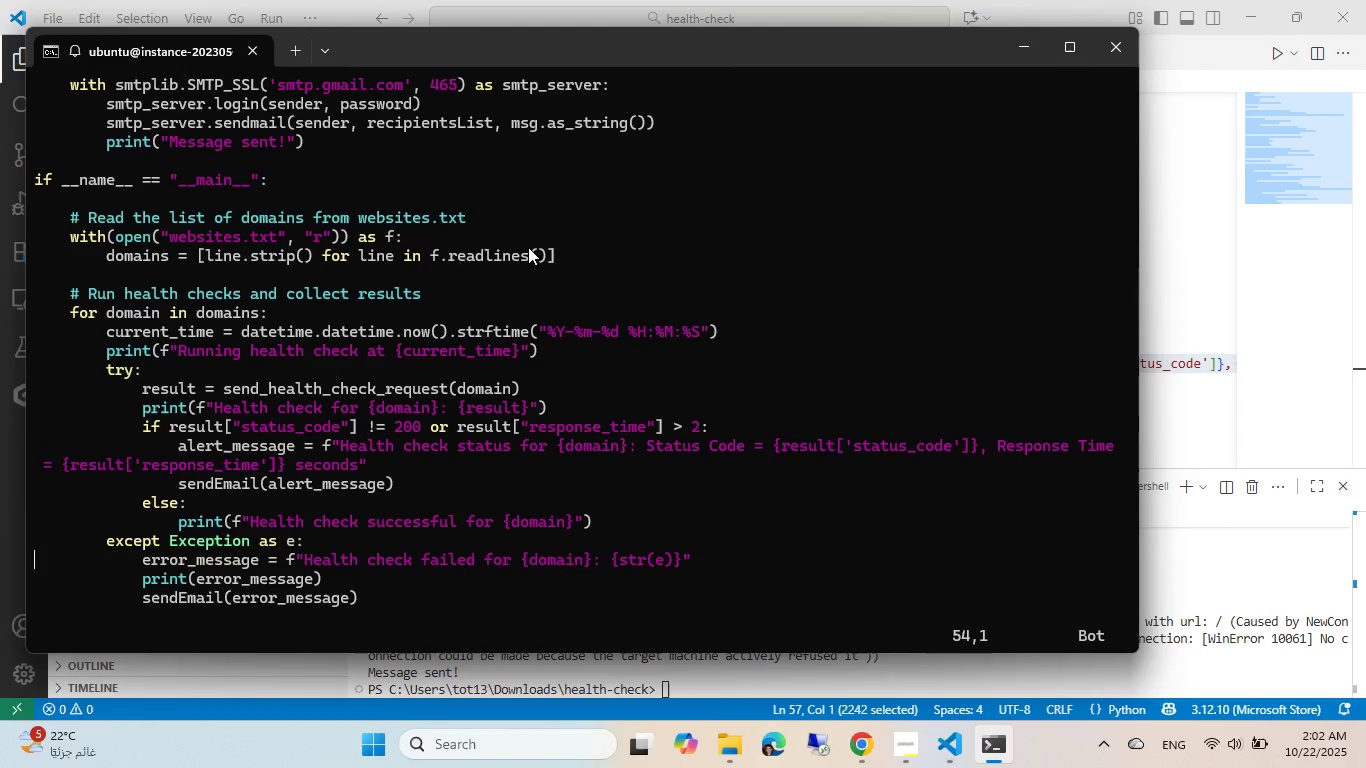 
type(:wq)
 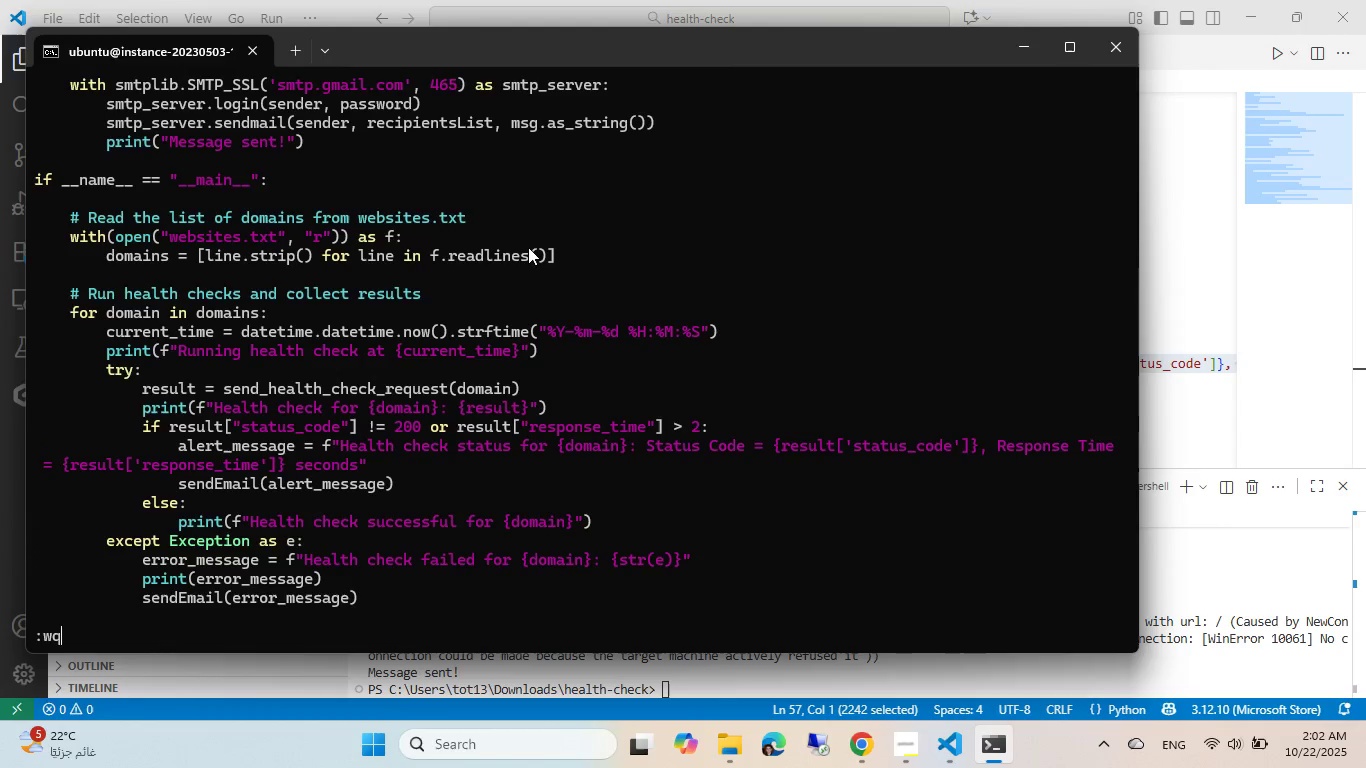 
key(Enter)
 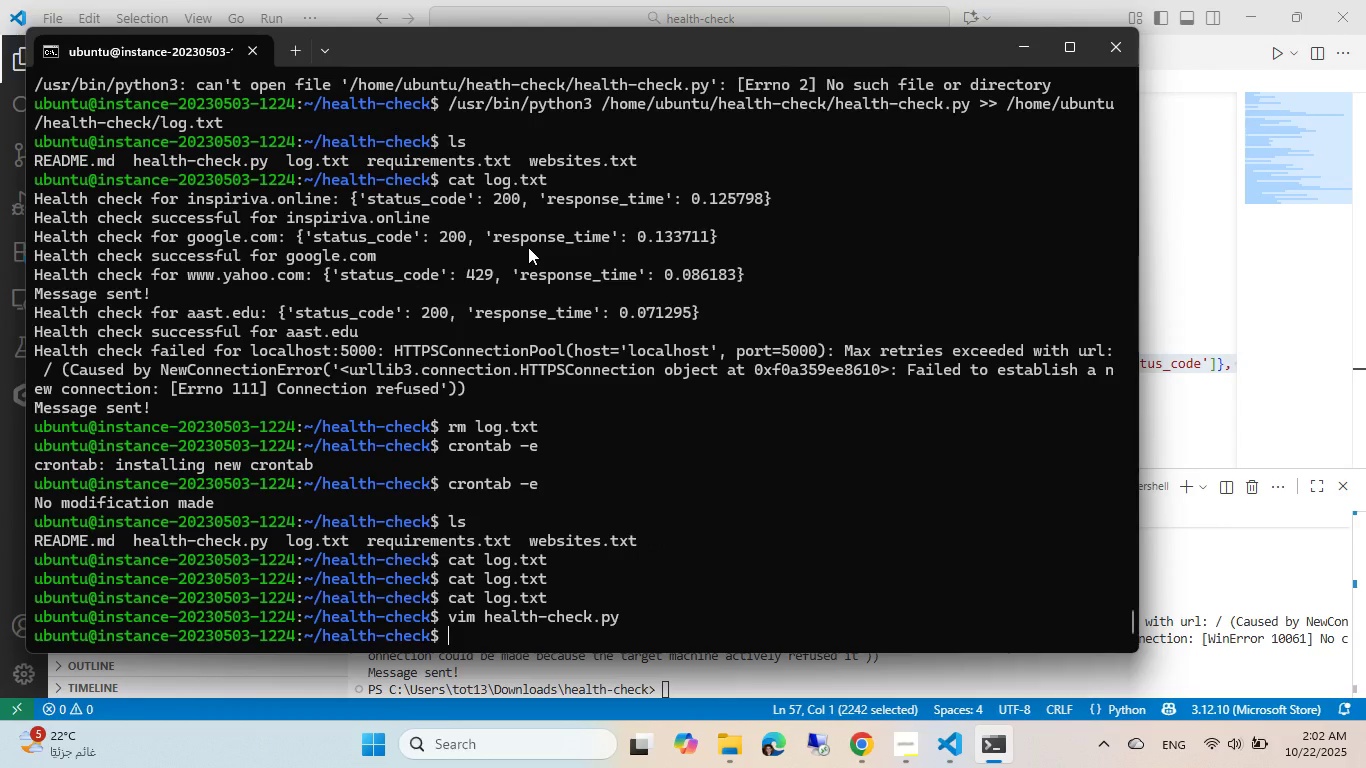 
wait(5.77)
 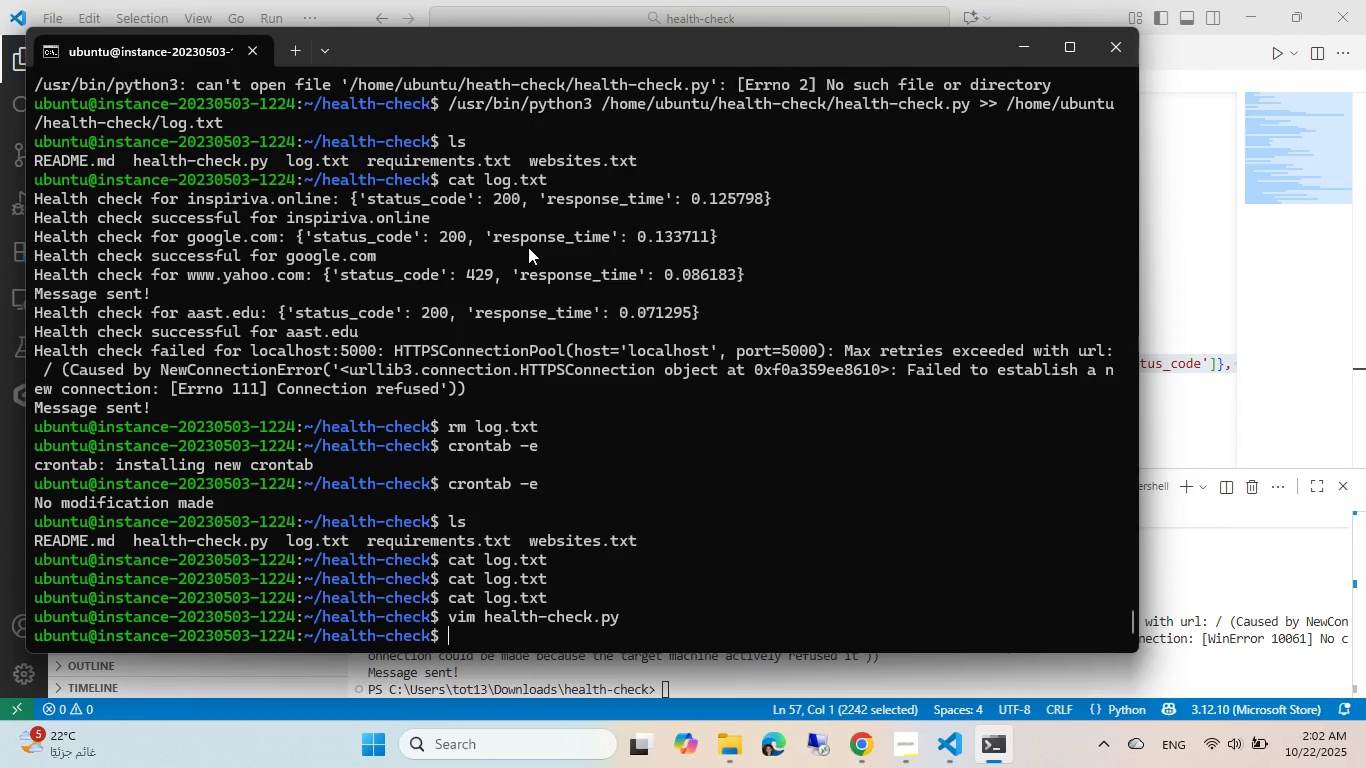 
type(cat lo)
key(Tab)
 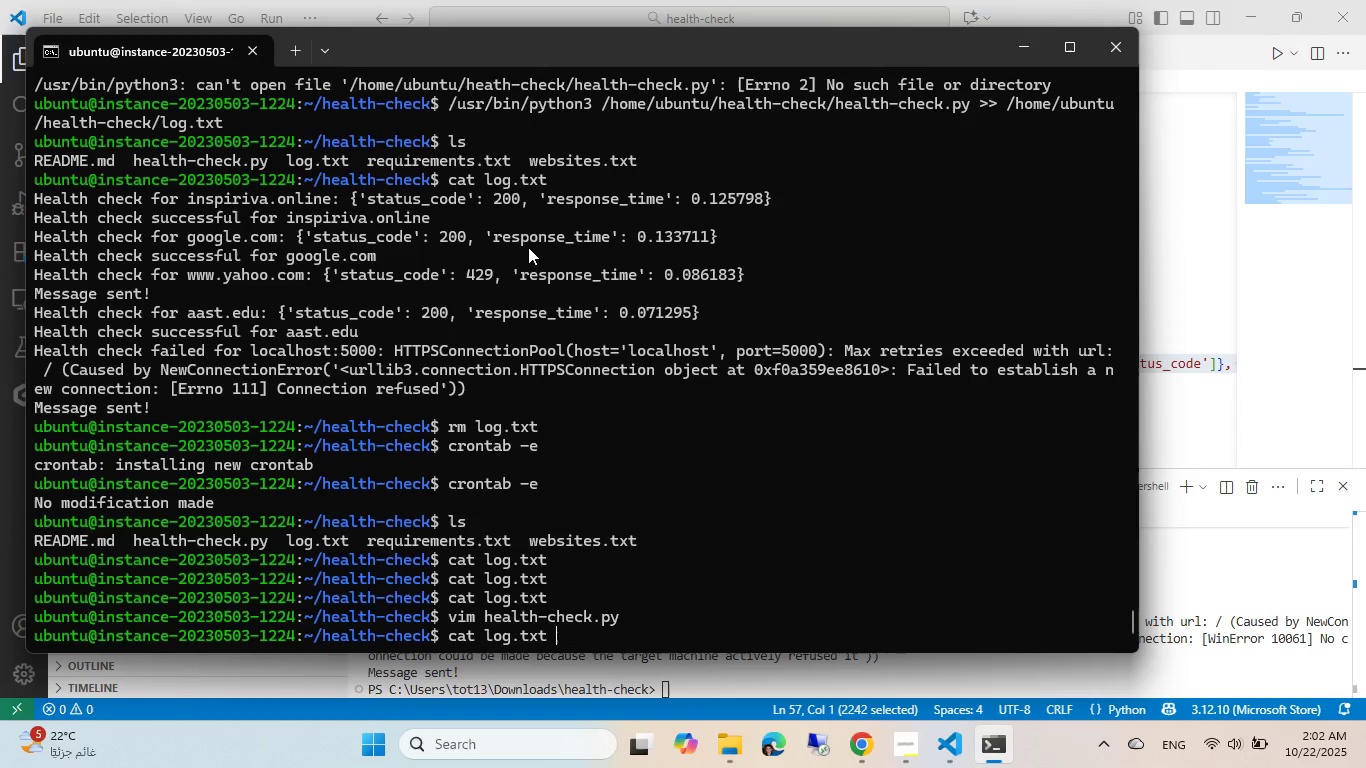 
key(Enter)
 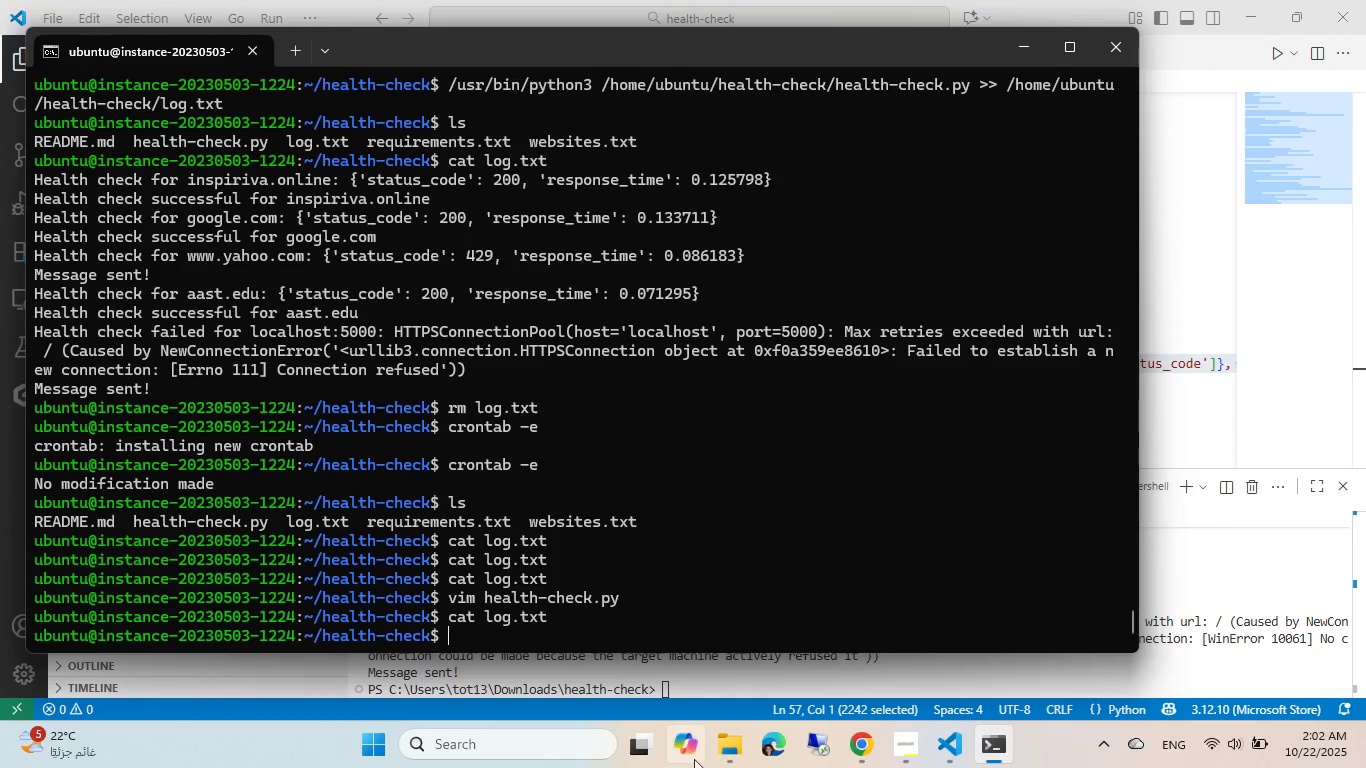 
wait(11.09)
 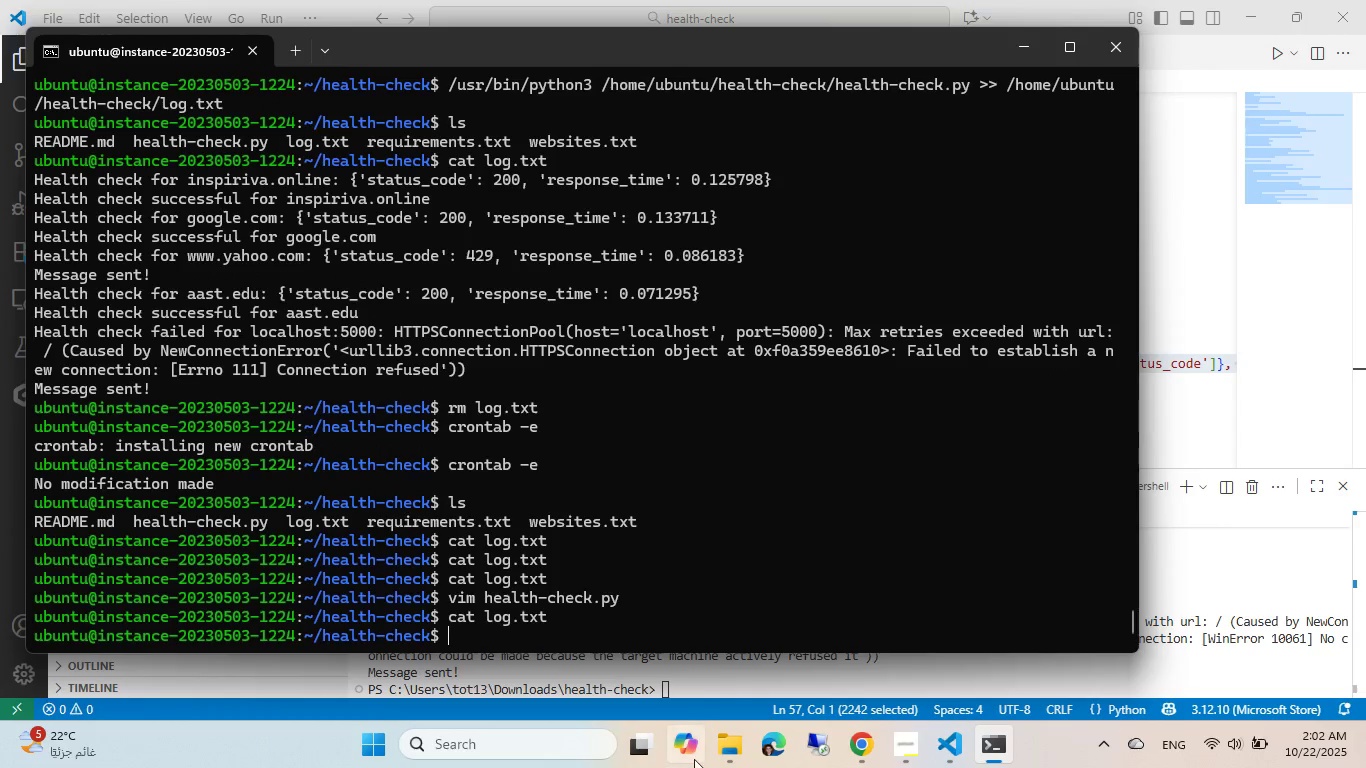 
key(Control+ControlLeft)
 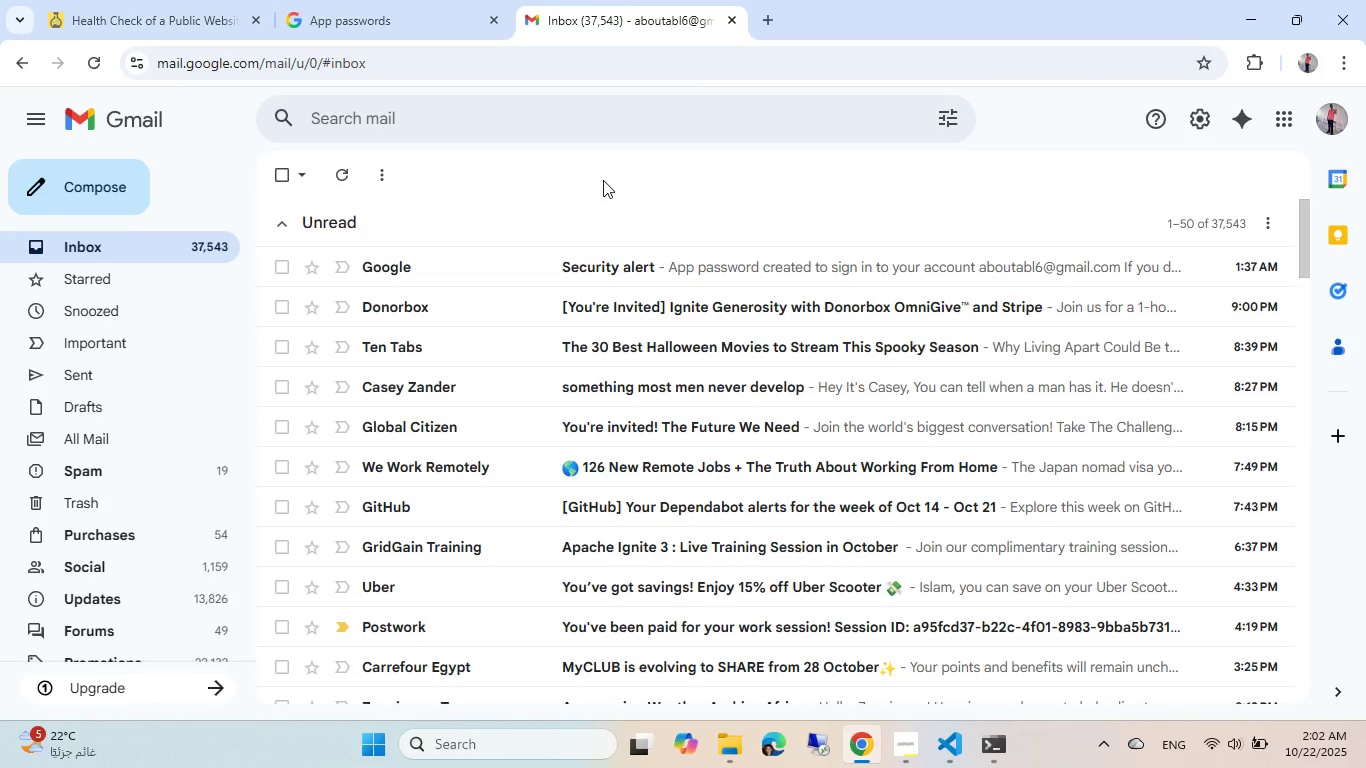 
key(Control+R)
 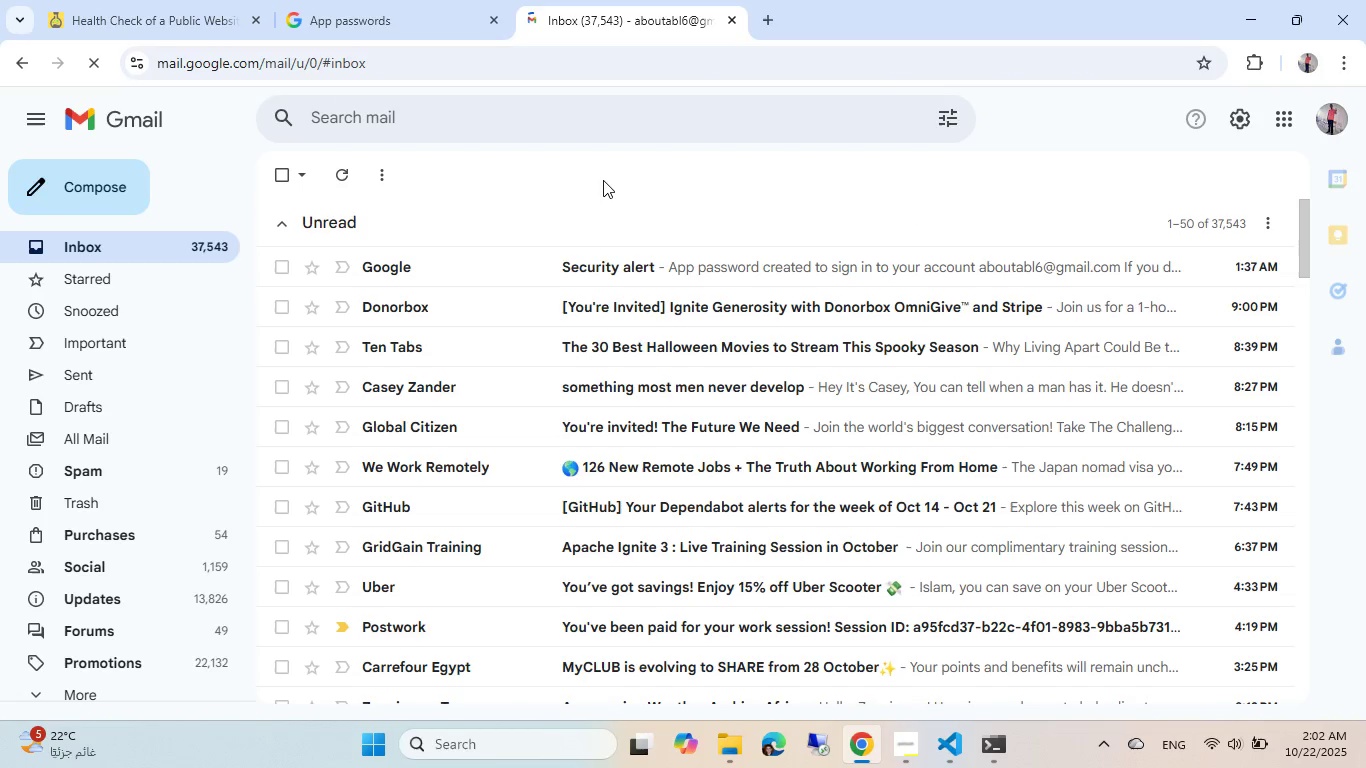 
key(Alt+AltLeft)
 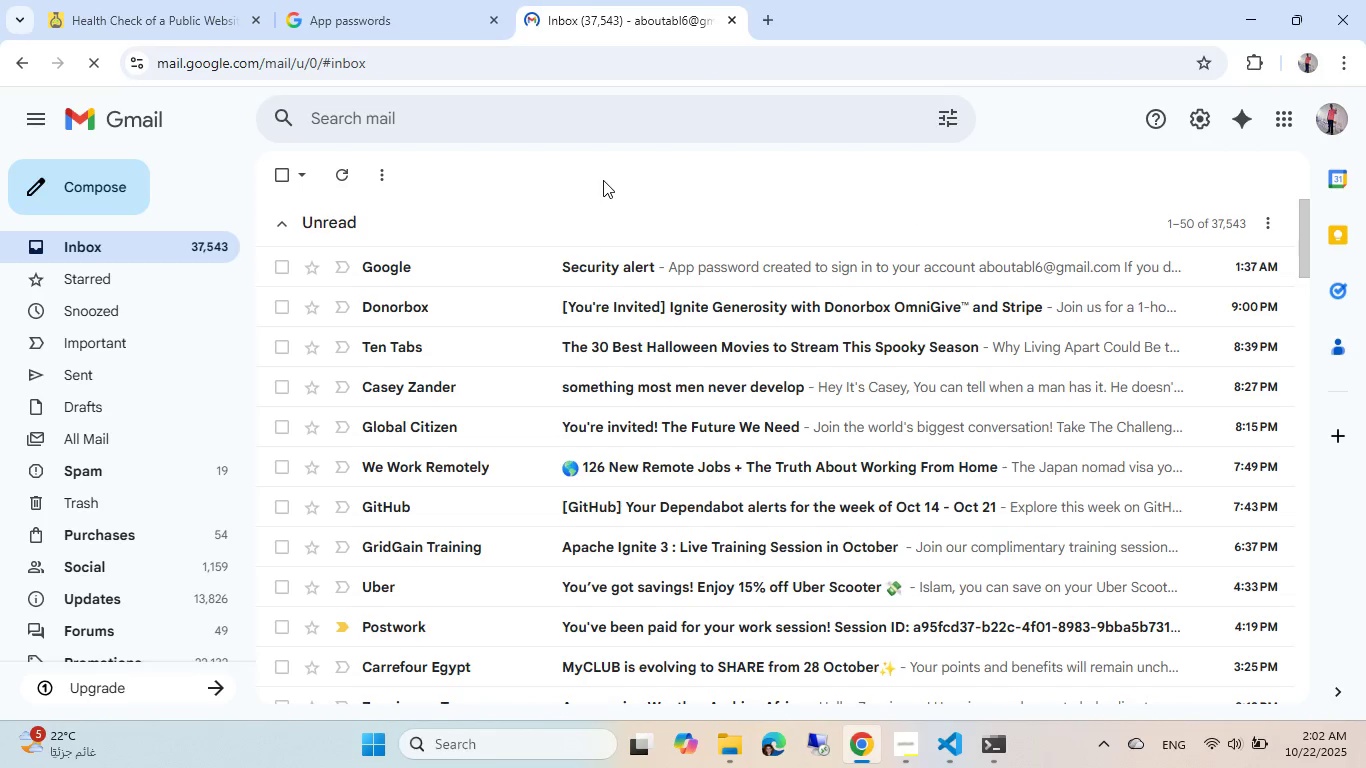 
key(Alt+Tab)
 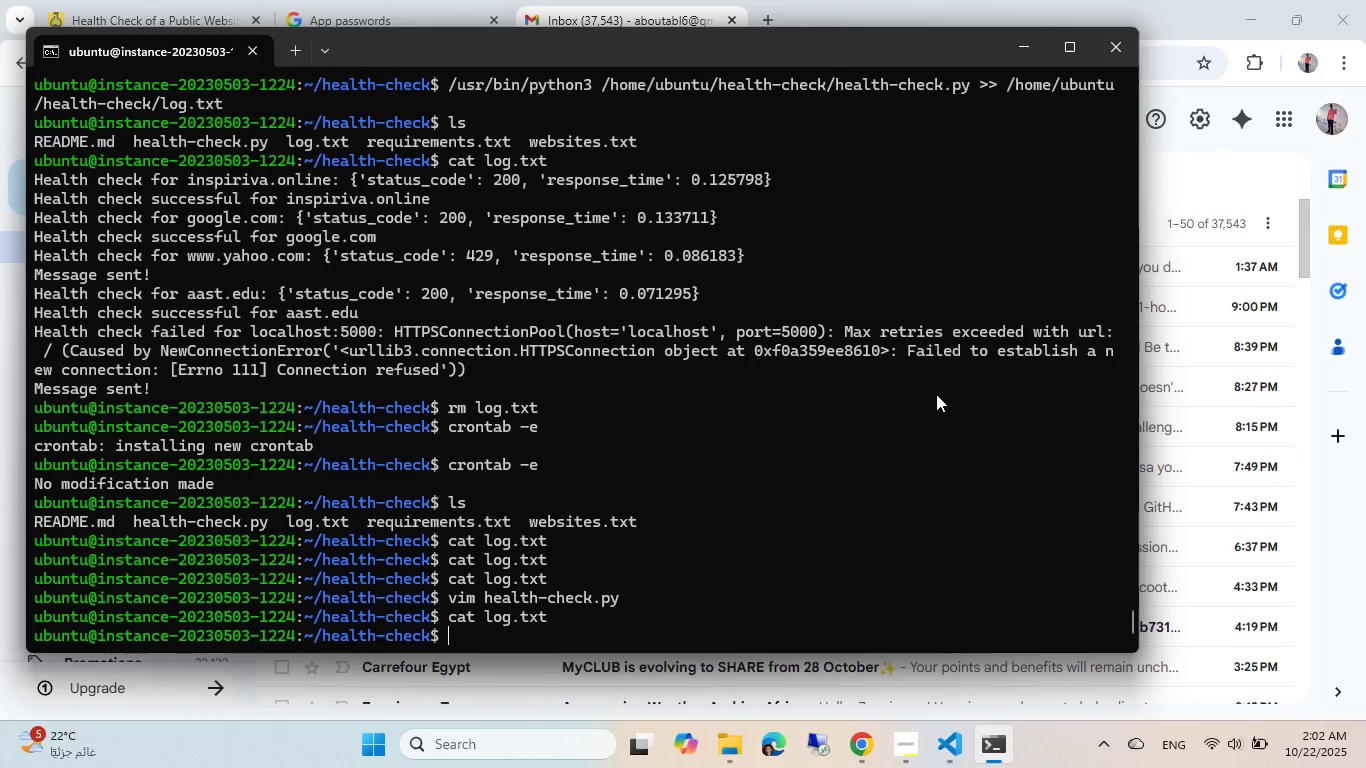 
left_click([876, 741])
 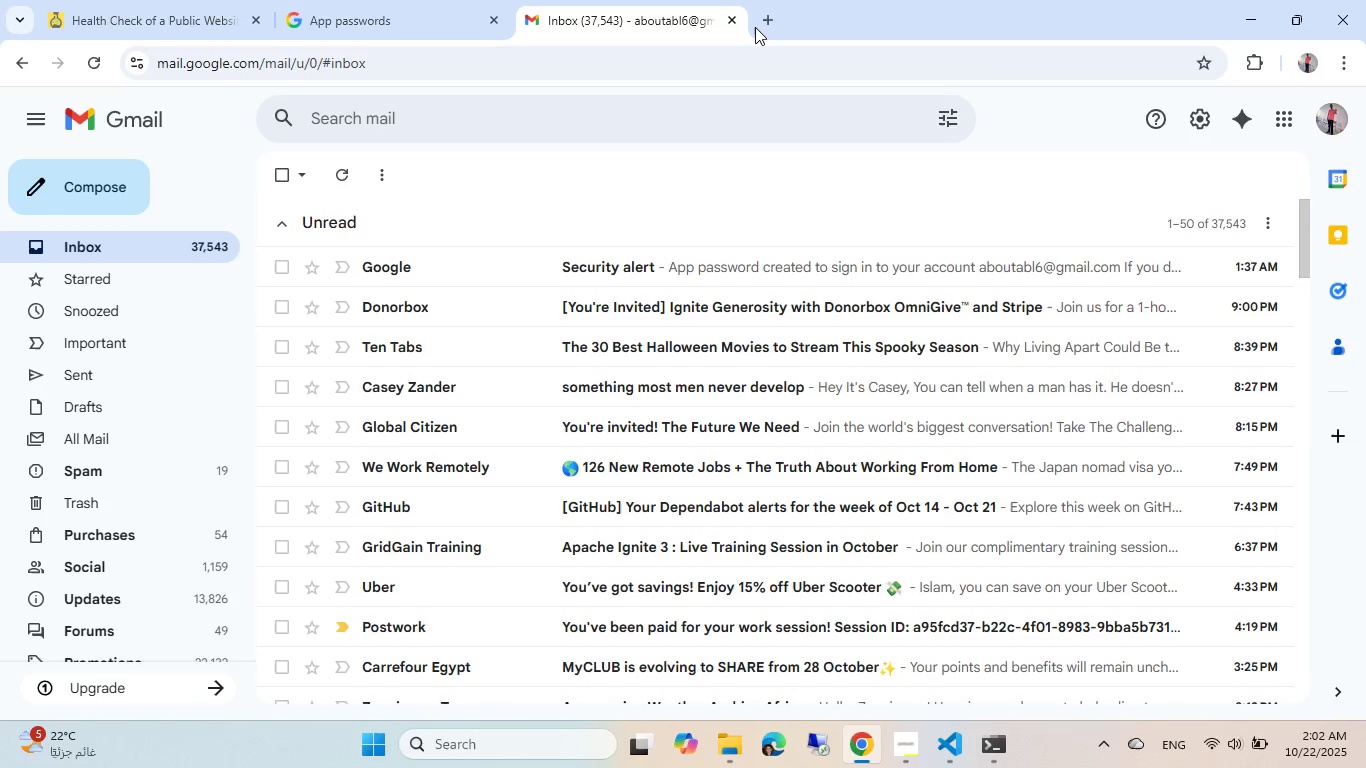 
left_click([773, 17])
 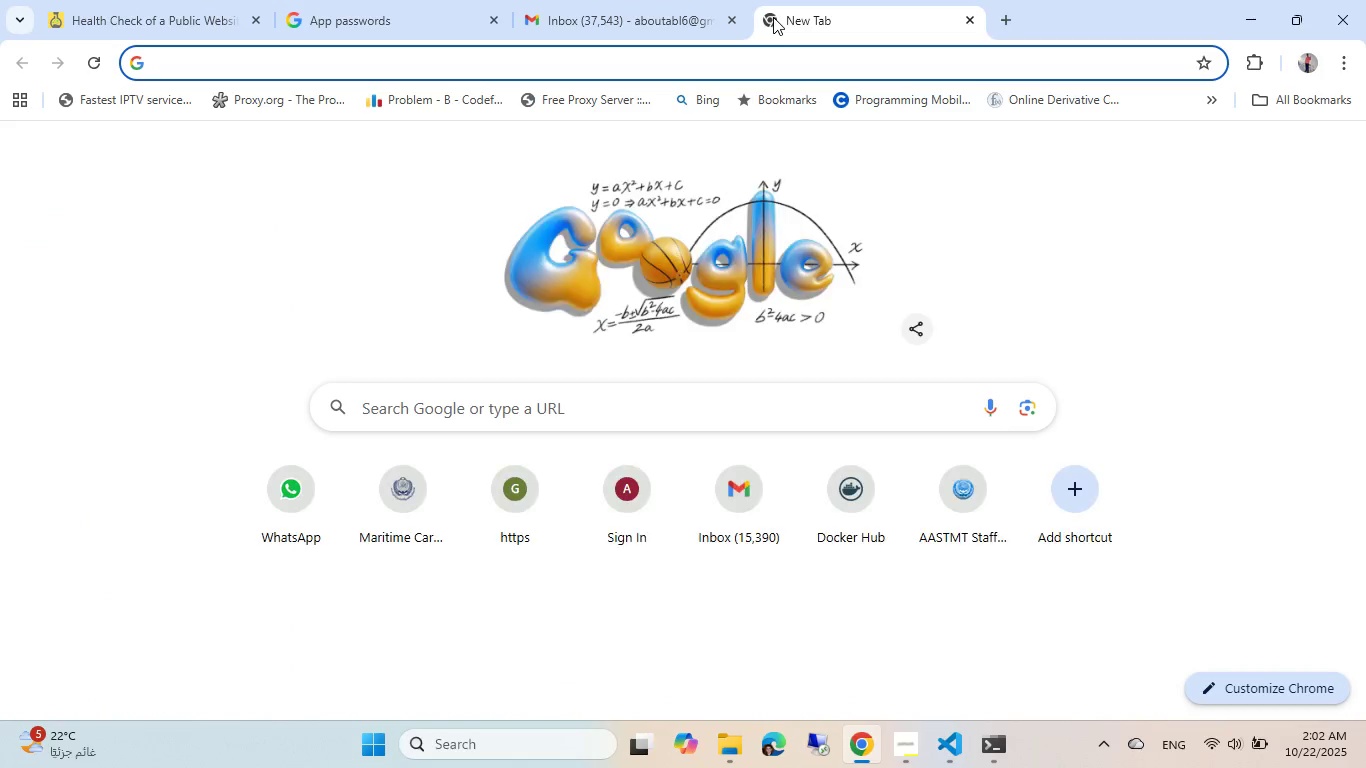 
type(get errors during cronjob)
 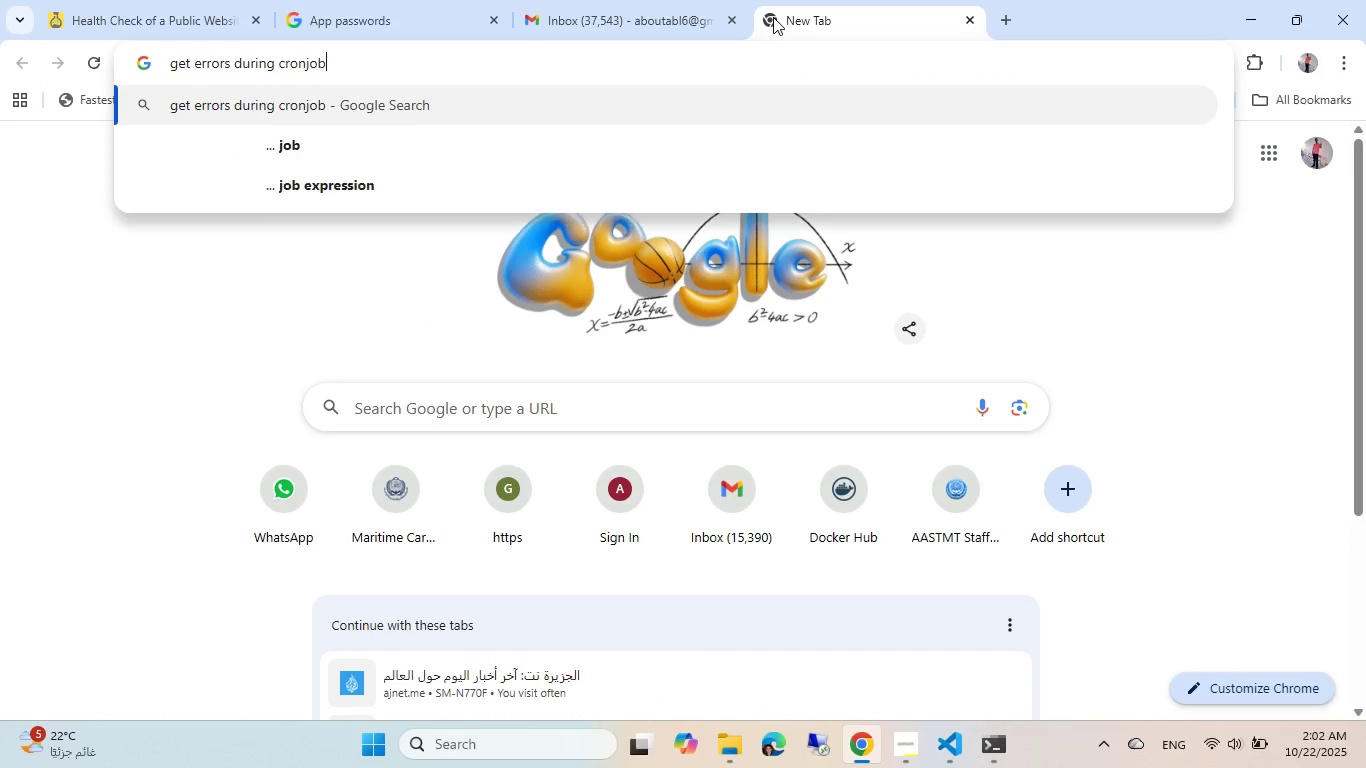 
key(Enter)
 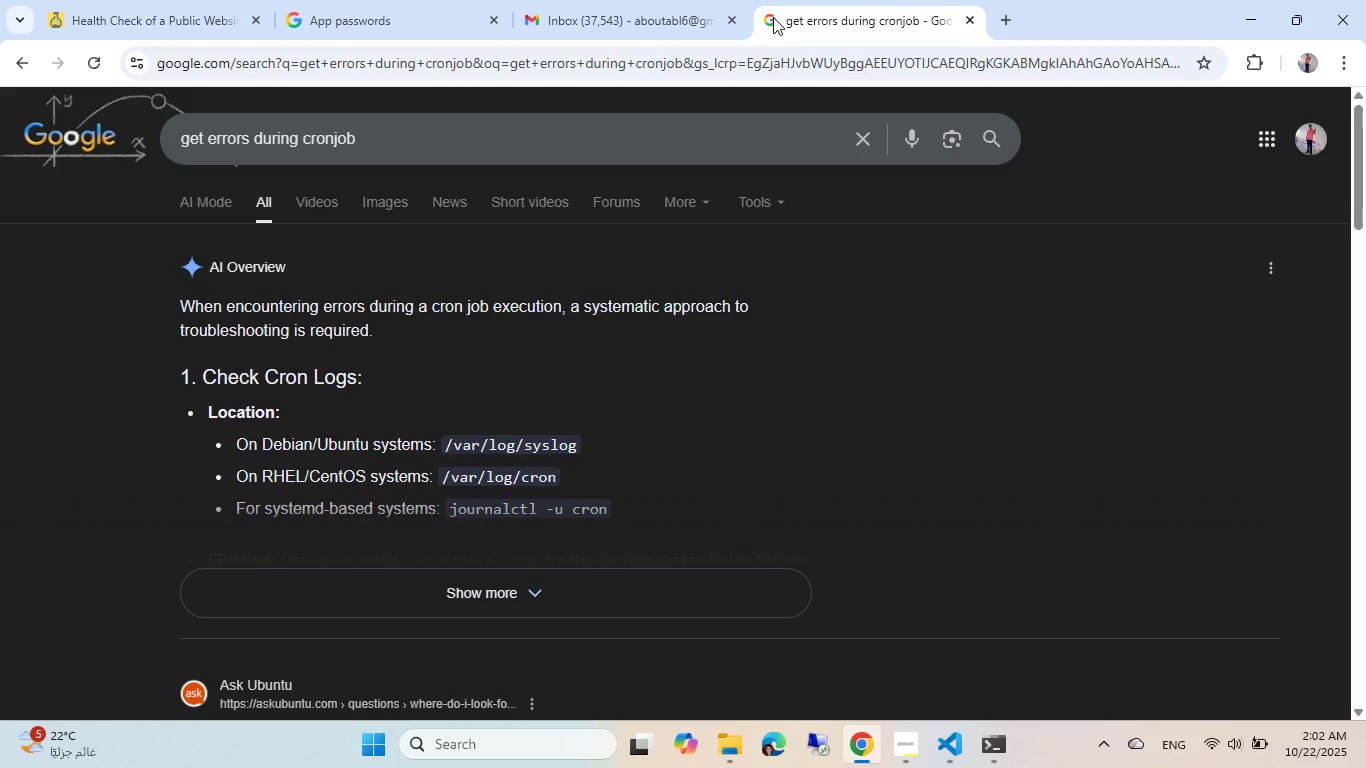 
scroll: coordinate [464, 265], scroll_direction: down, amount: 2.0
 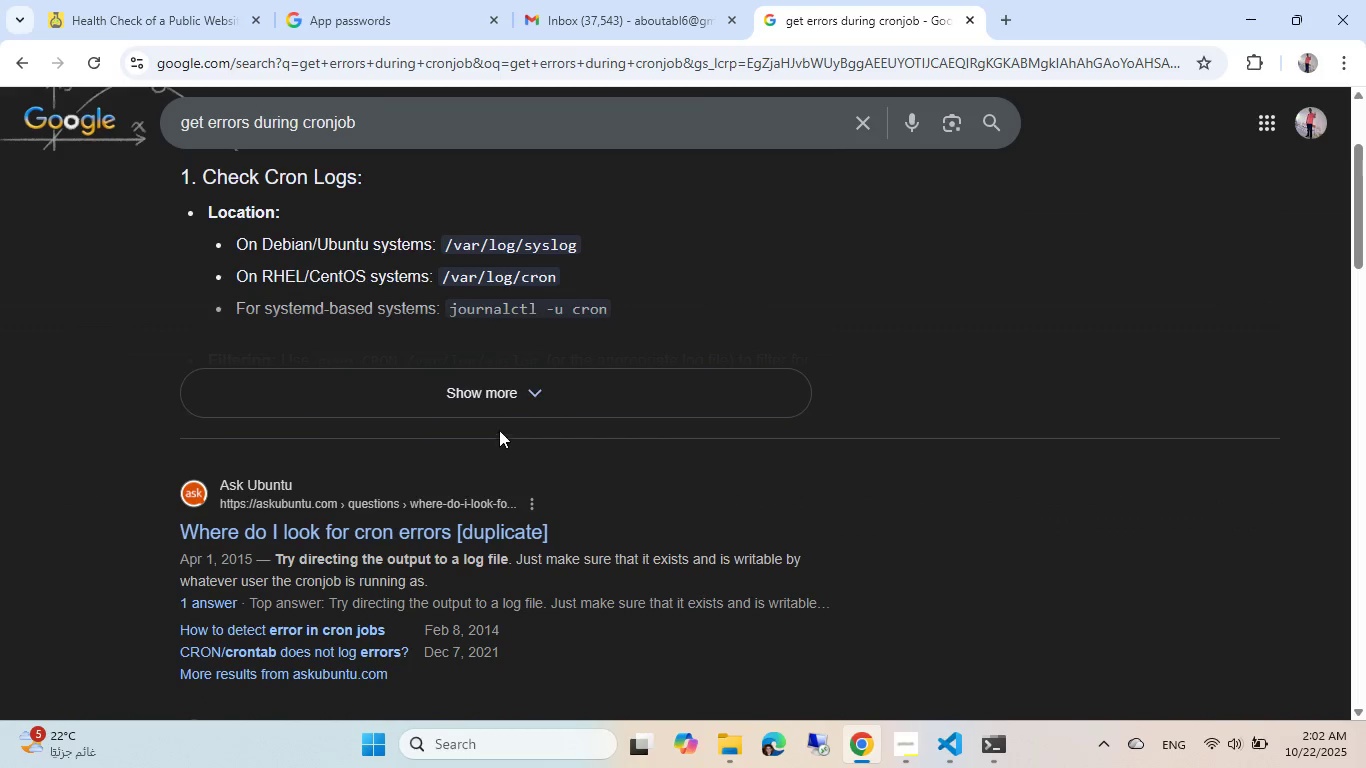 
left_click([499, 394])
 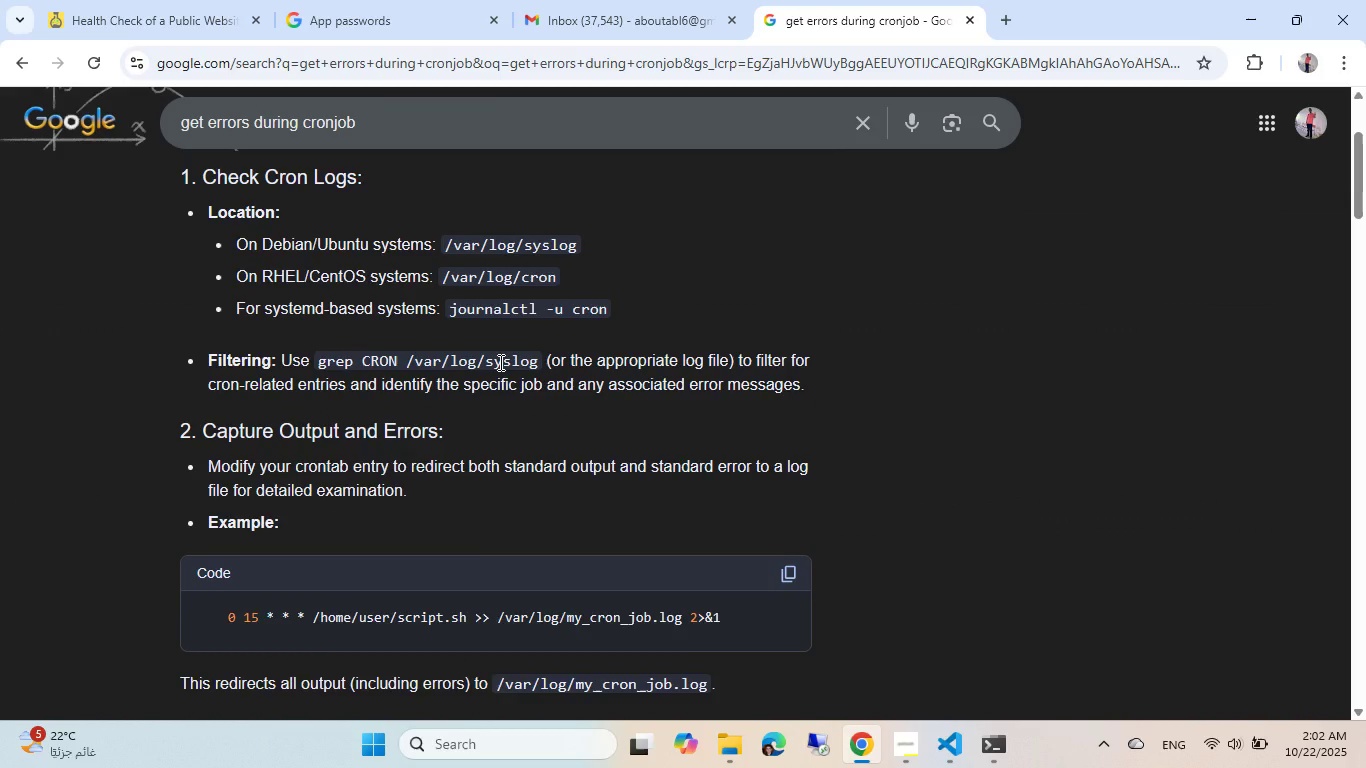 
scroll: coordinate [499, 362], scroll_direction: down, amount: 1.0
 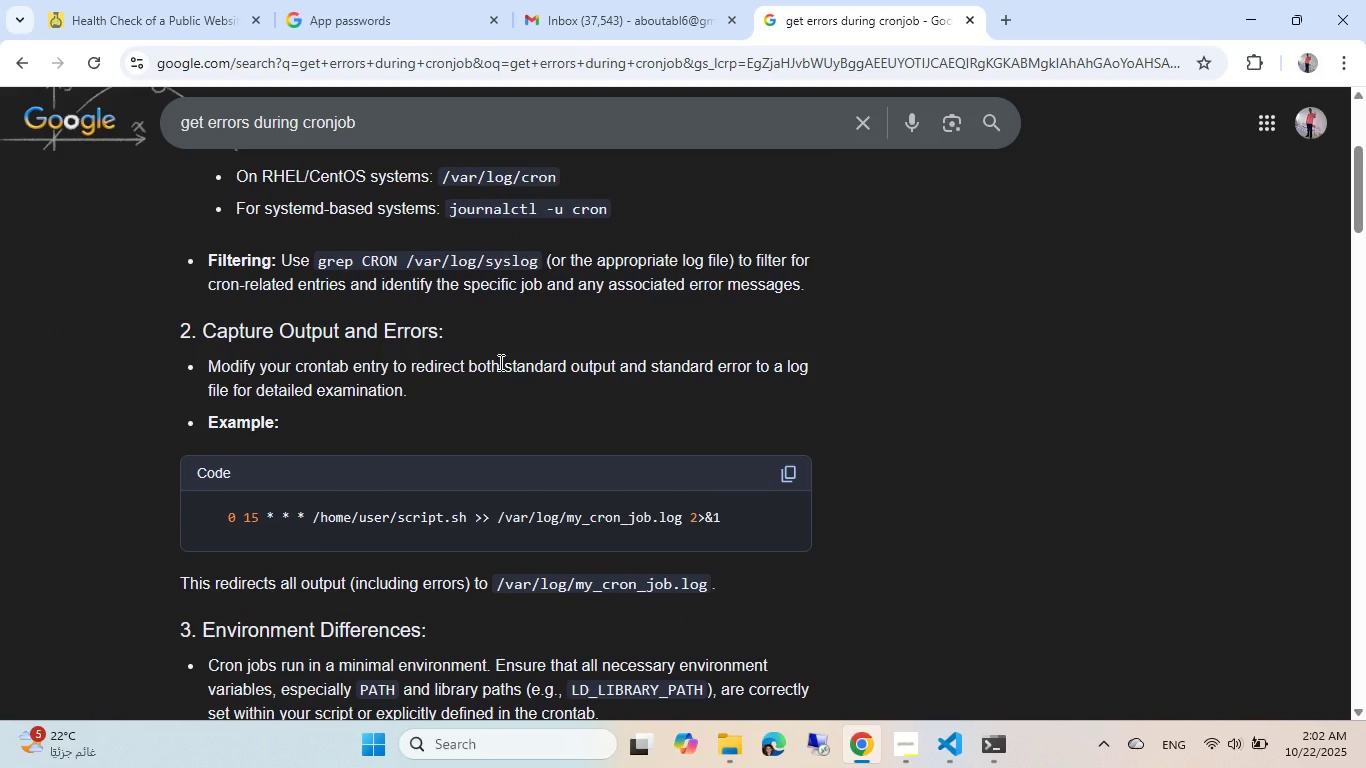 
scroll: coordinate [499, 362], scroll_direction: up, amount: 1.0
 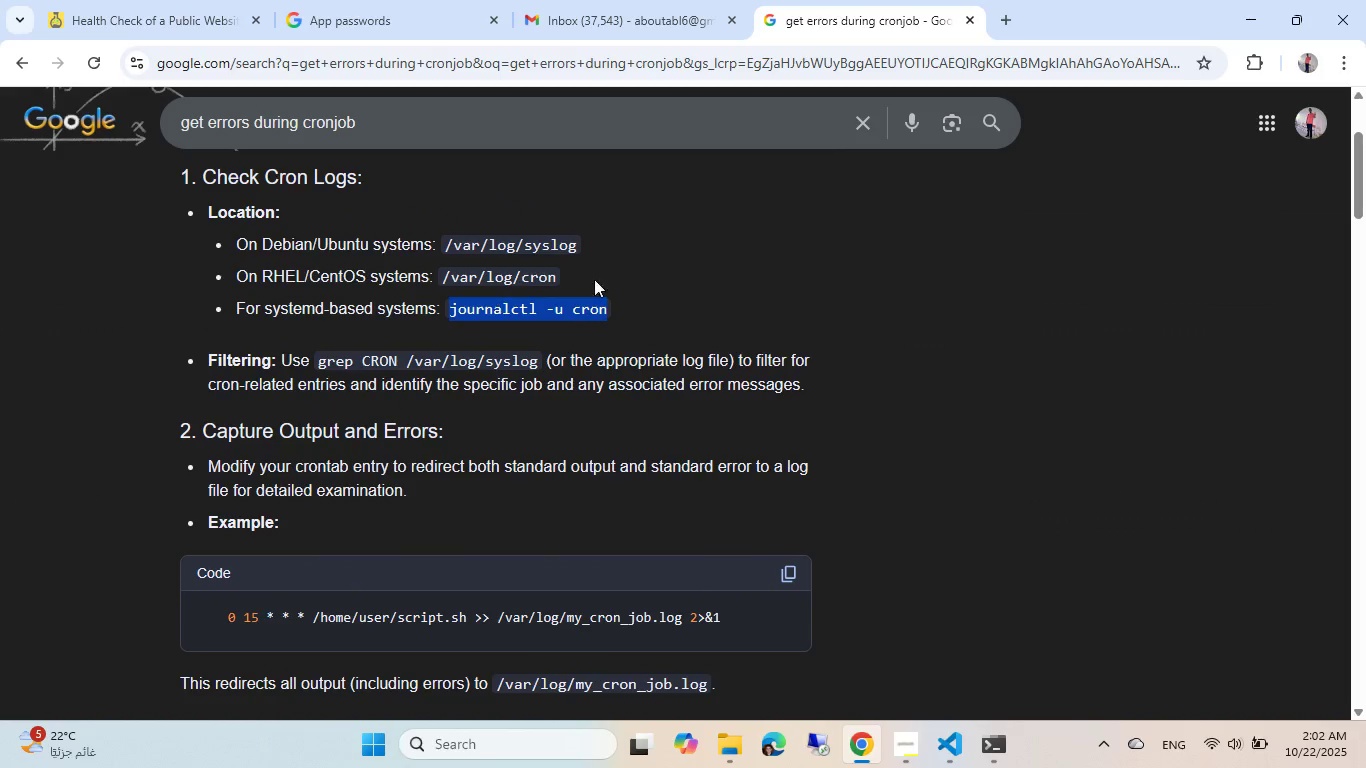 
key(Control+ControlLeft)
 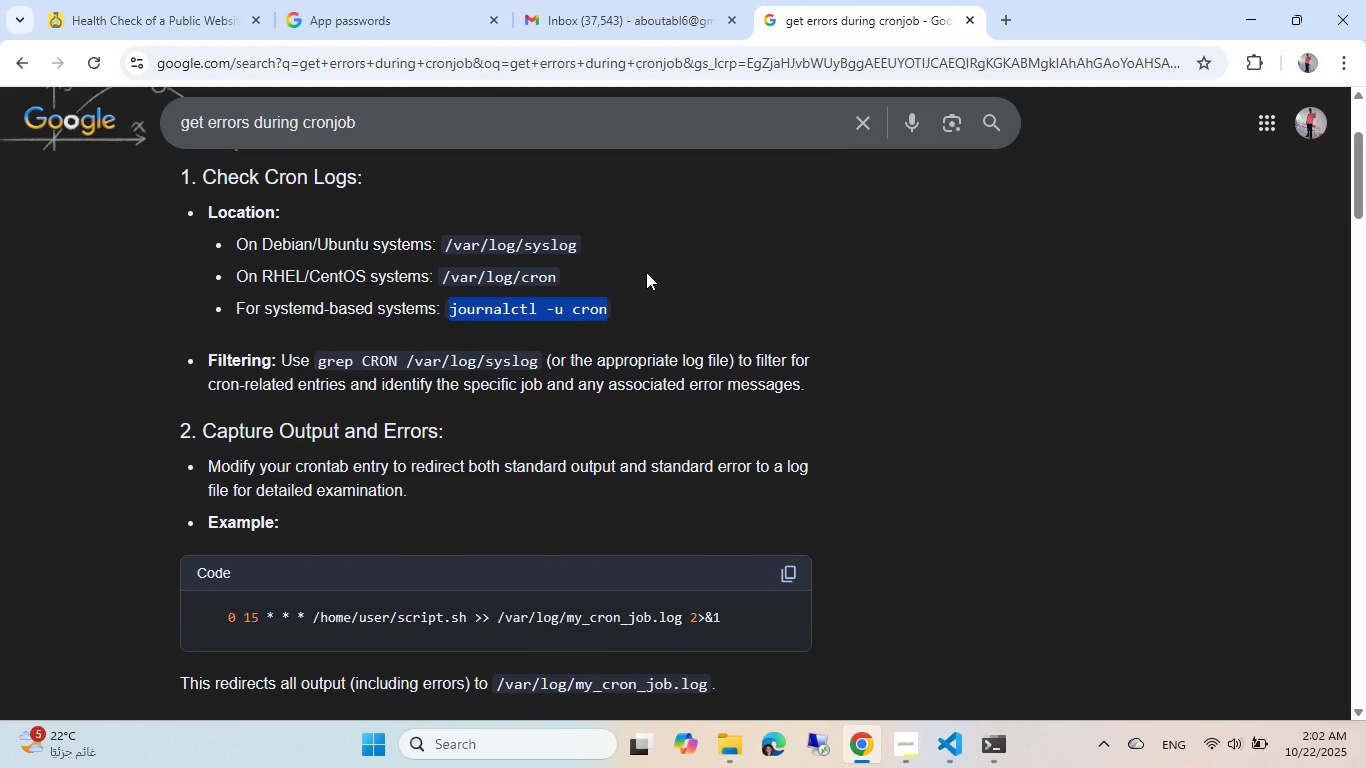 
key(Control+C)
 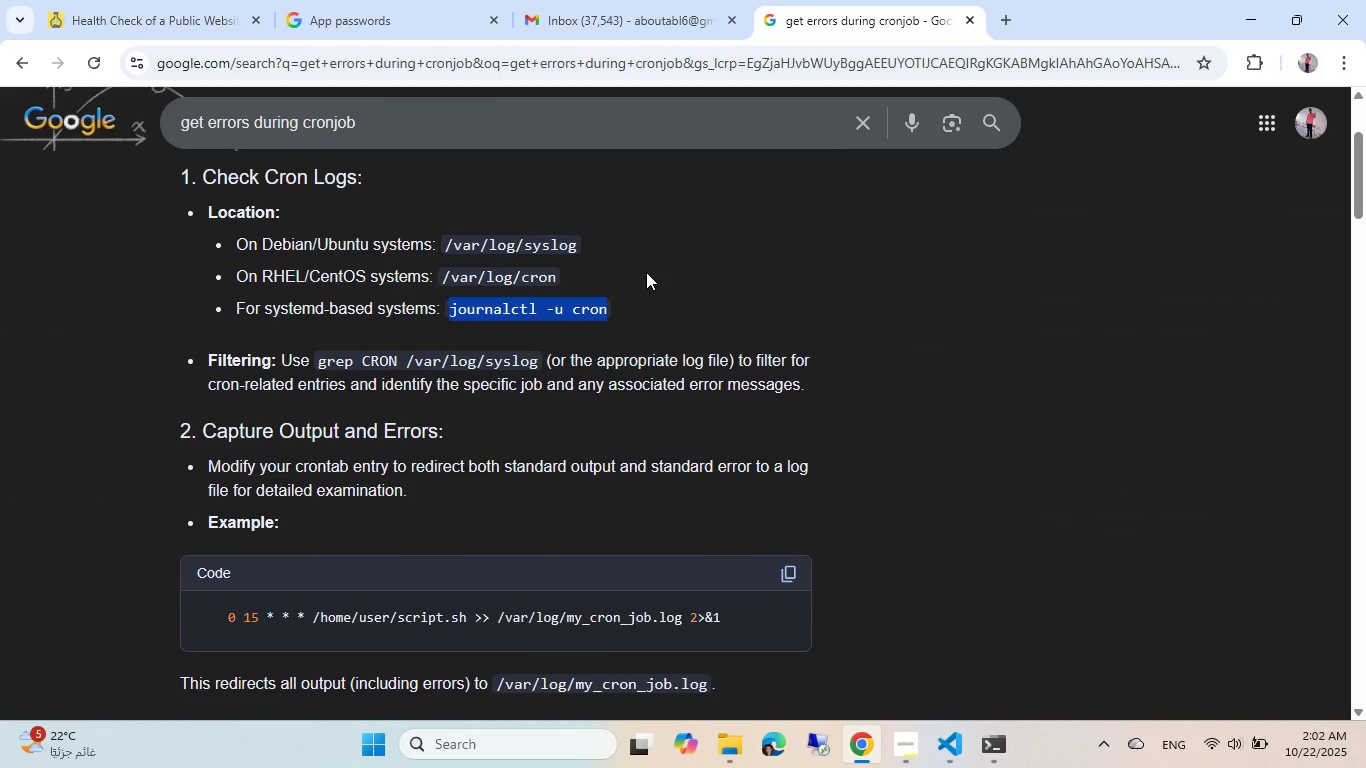 
key(Alt+AltLeft)
 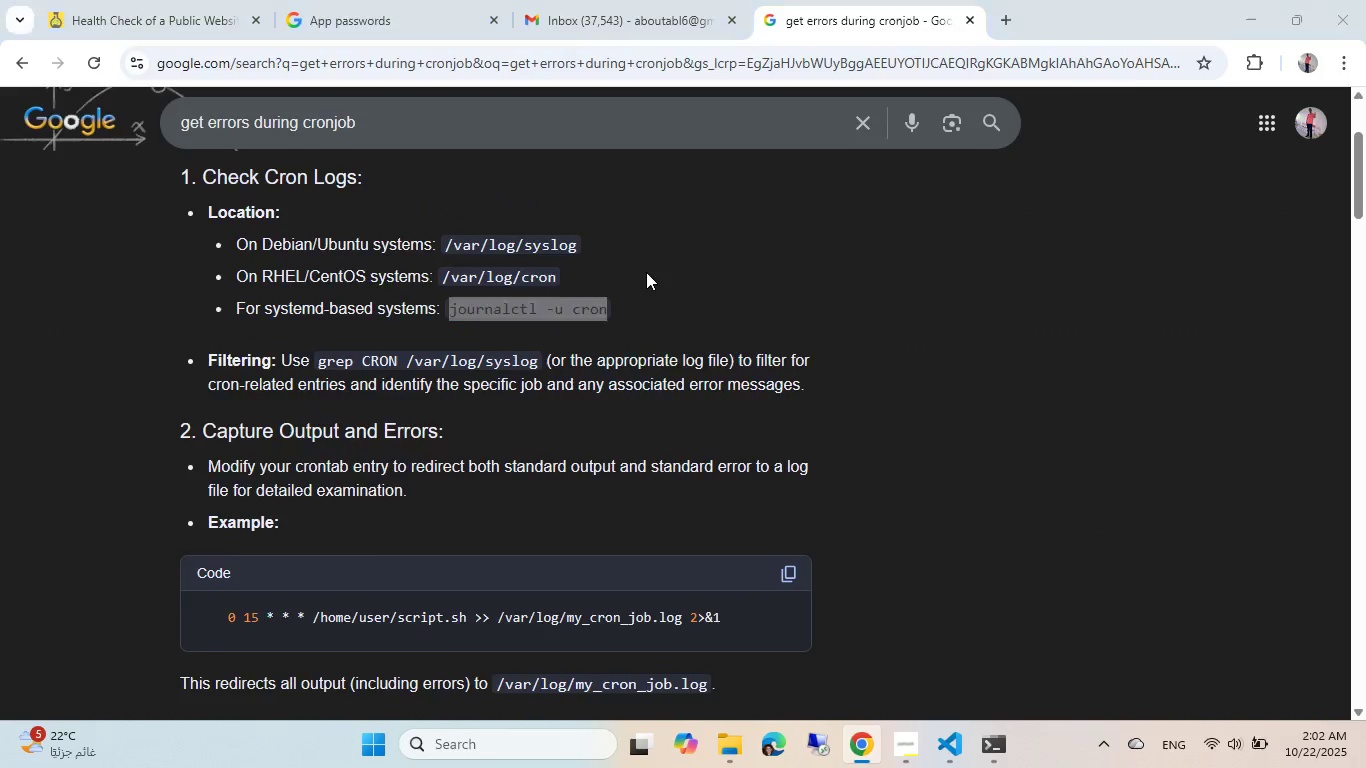 
key(Alt+Tab)
 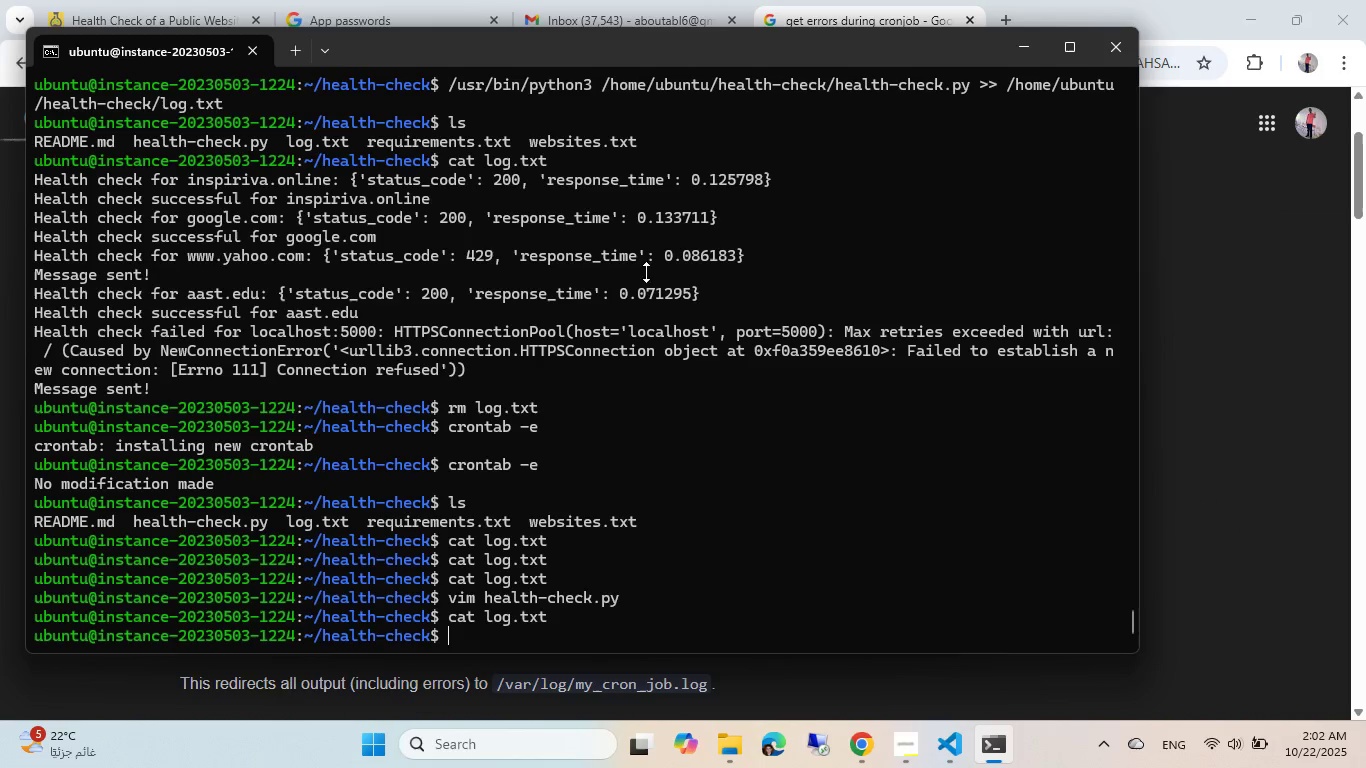 
key(Control+Shift+V)
 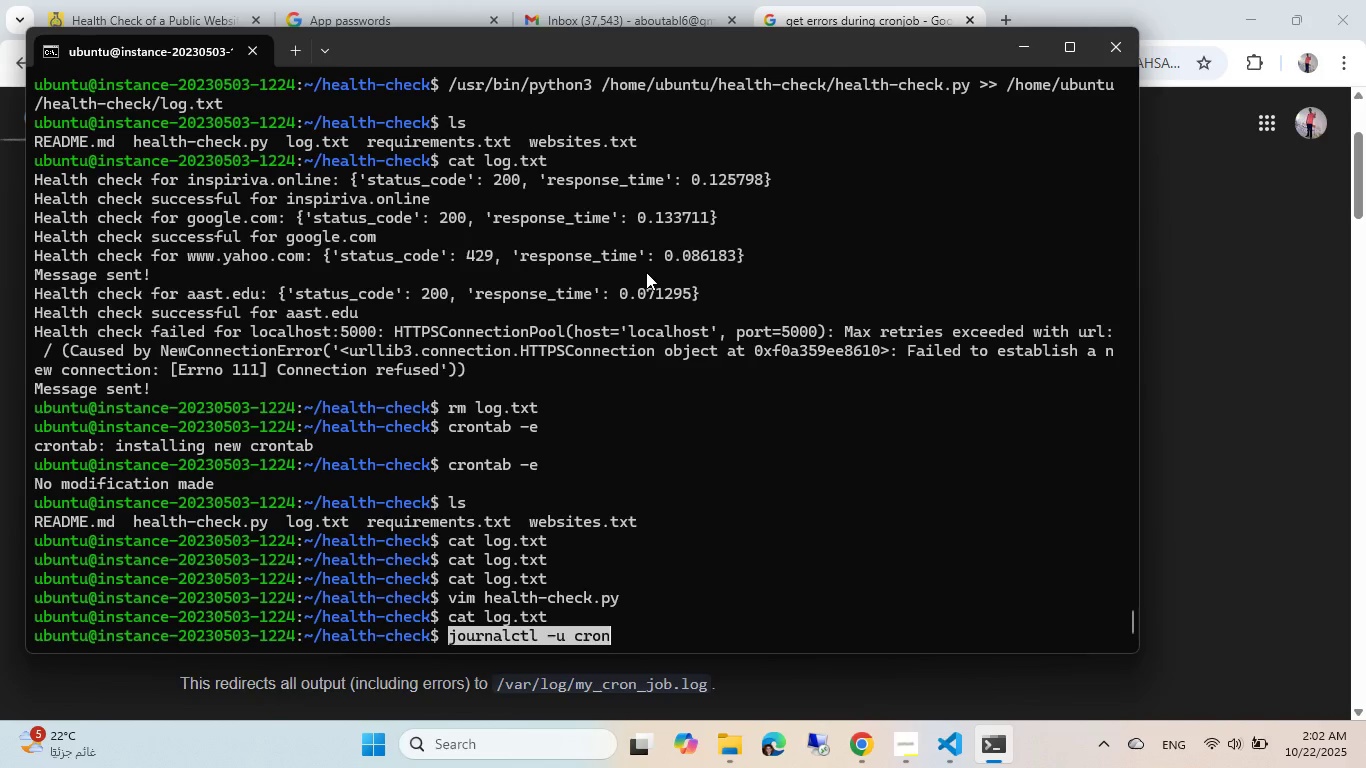 
key(NumpadEnter)
 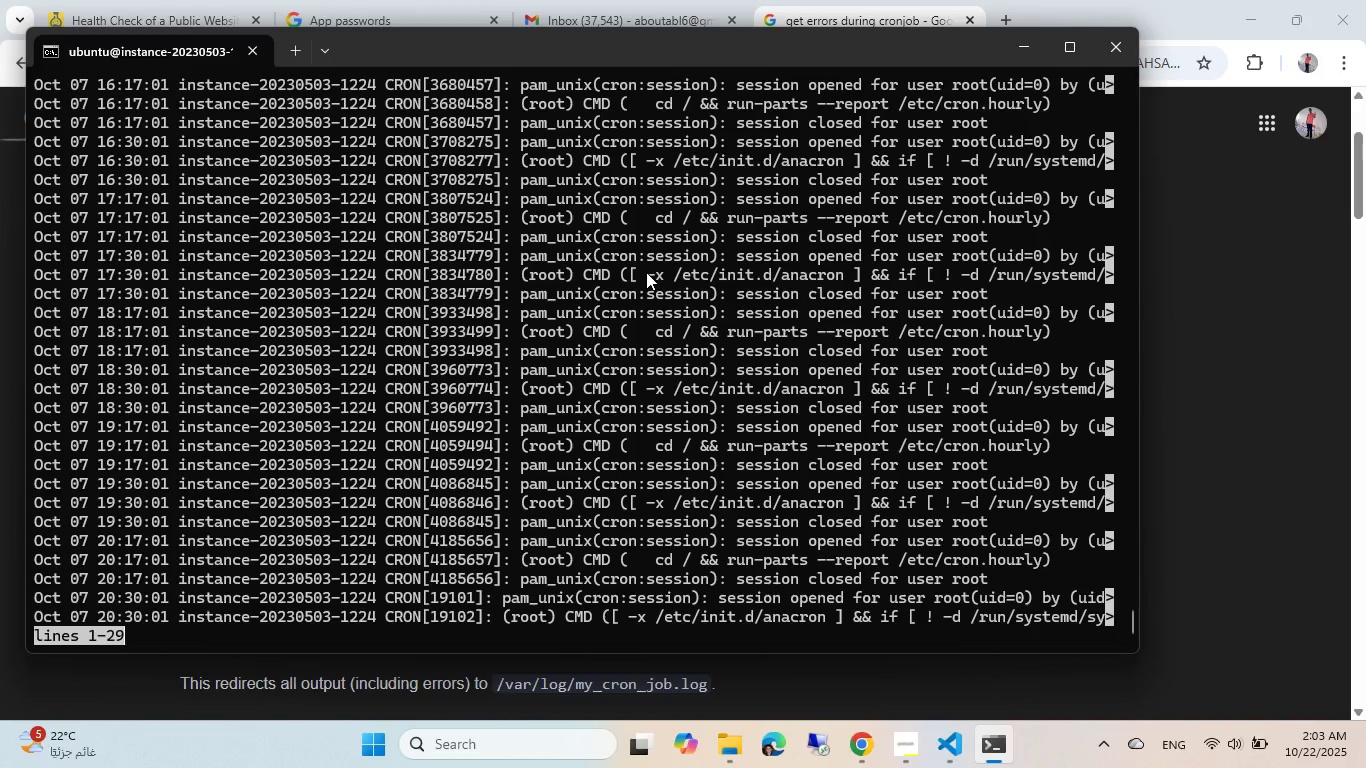 
wait(14.9)
 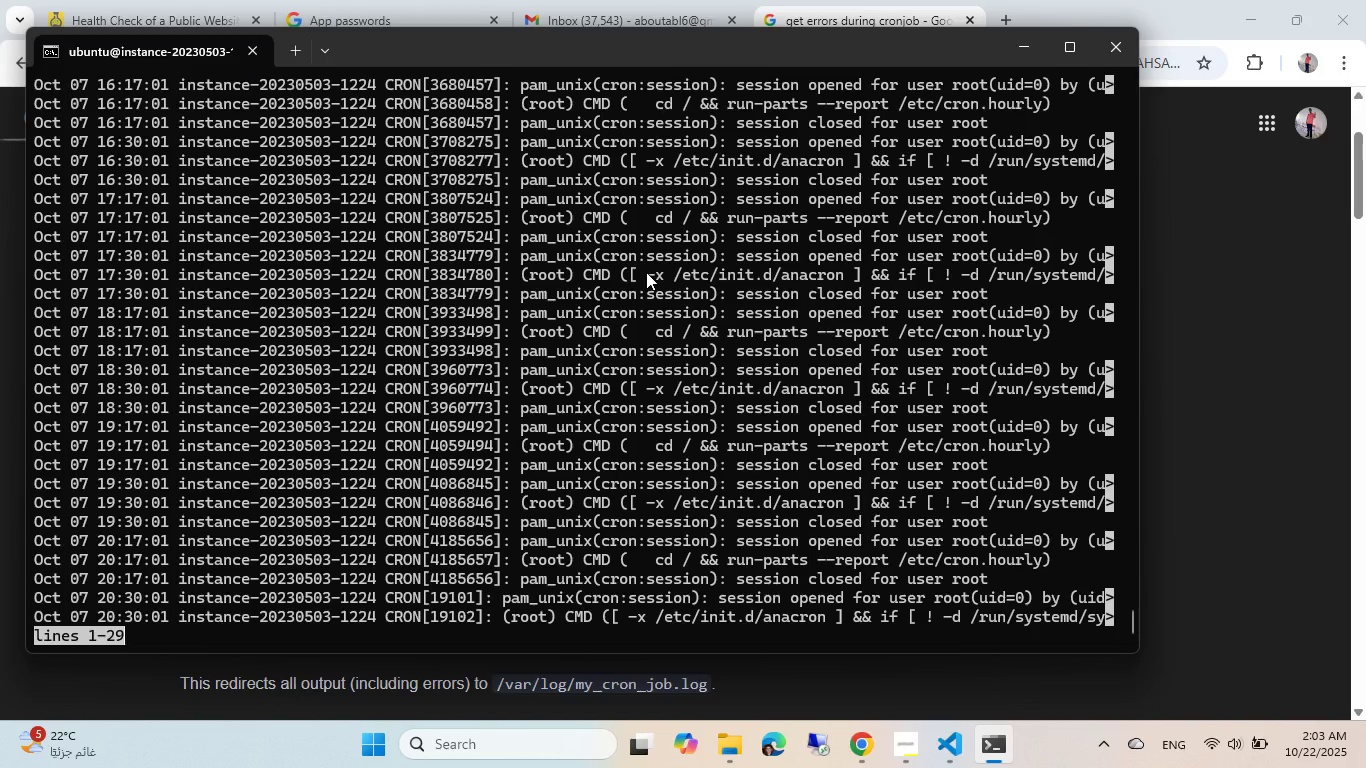 
key(Space)
 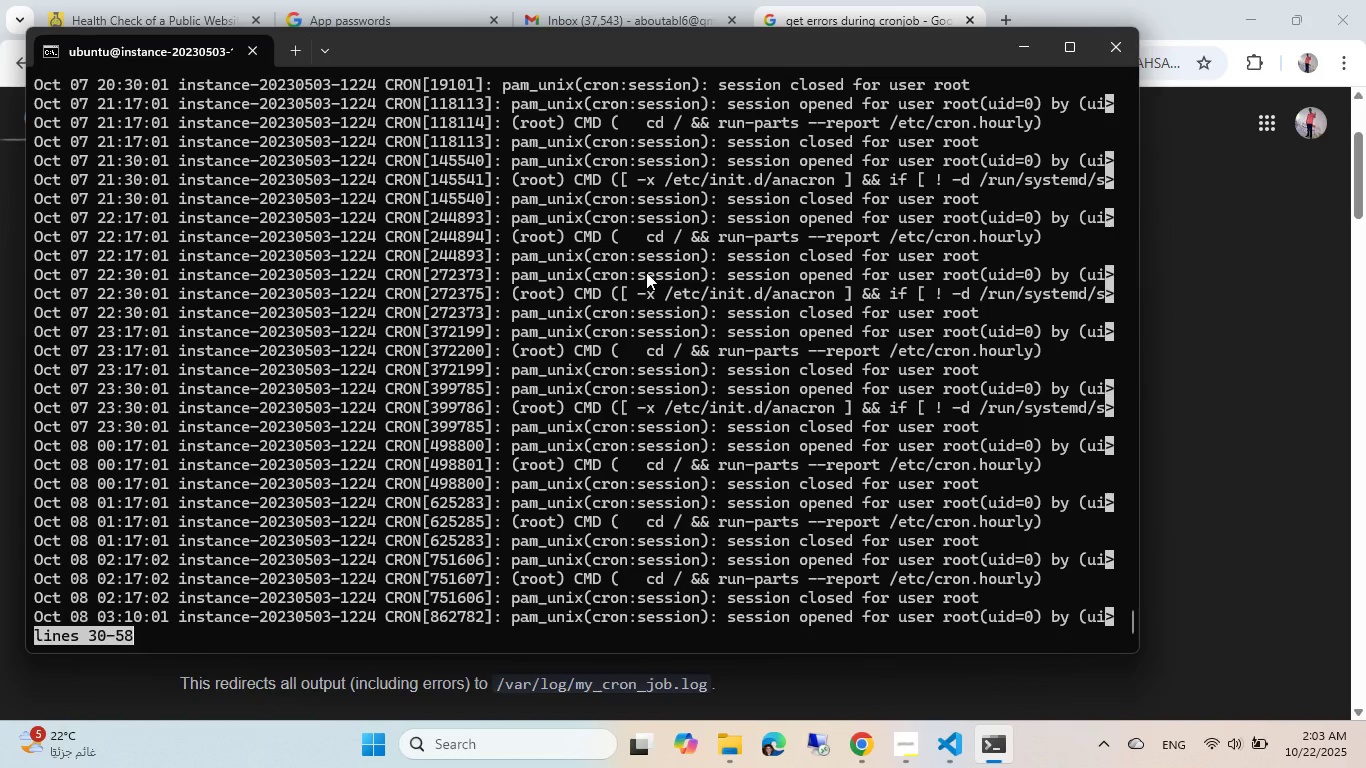 
key(Space)
 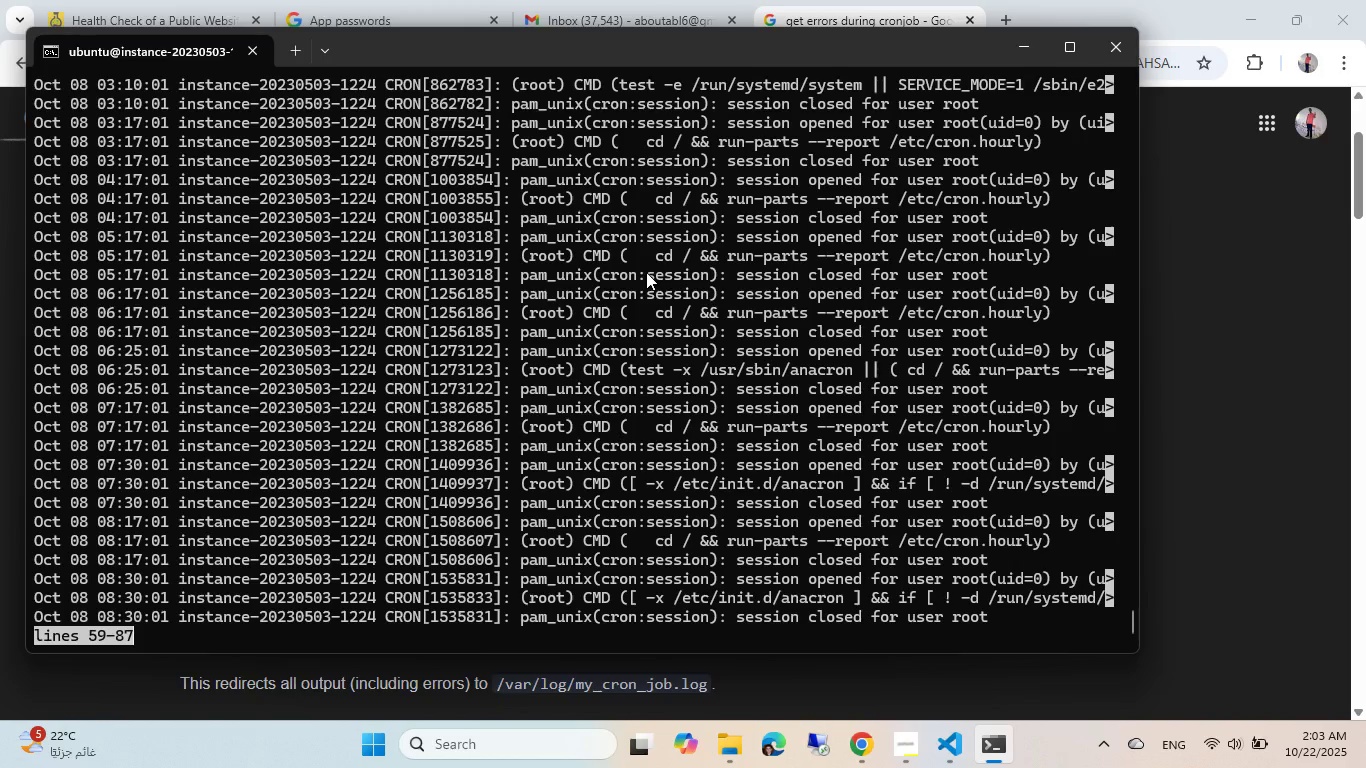 
key(Space)
 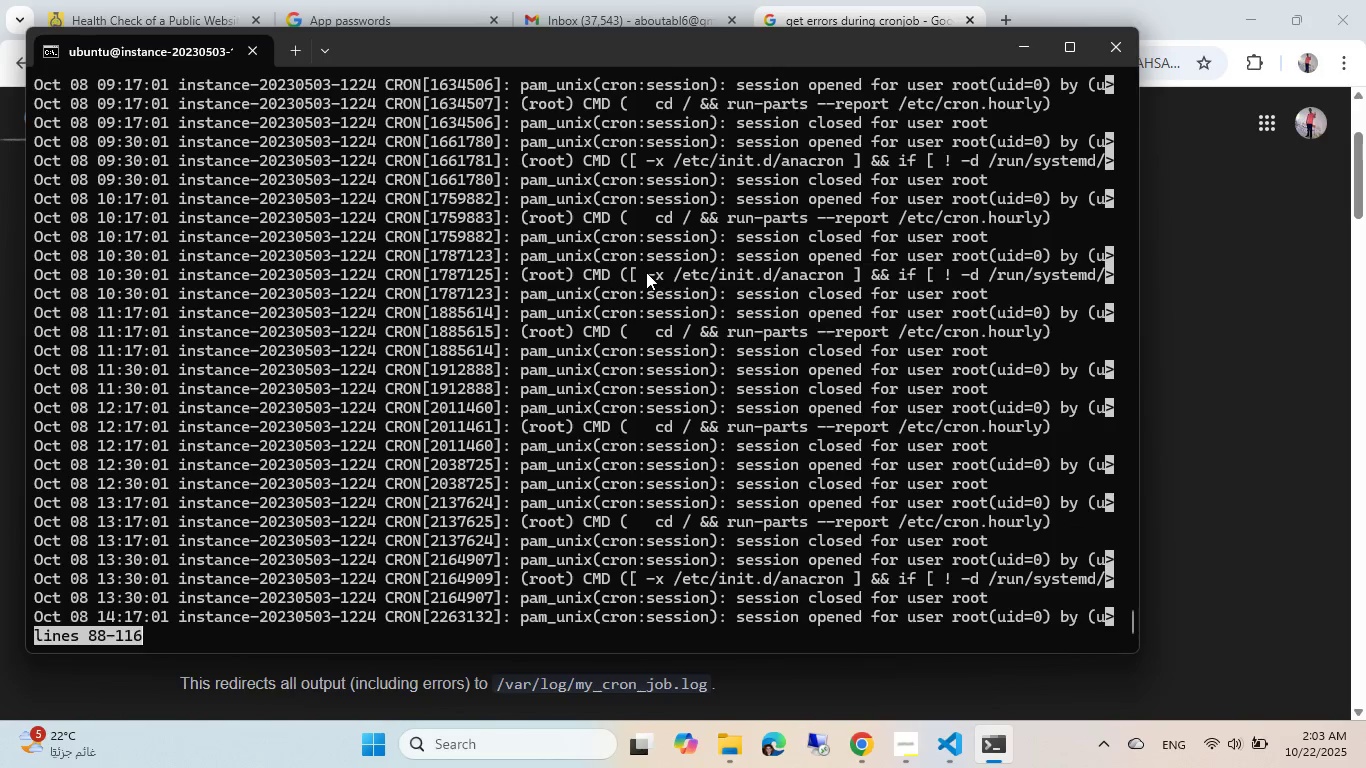 
key(Space)
 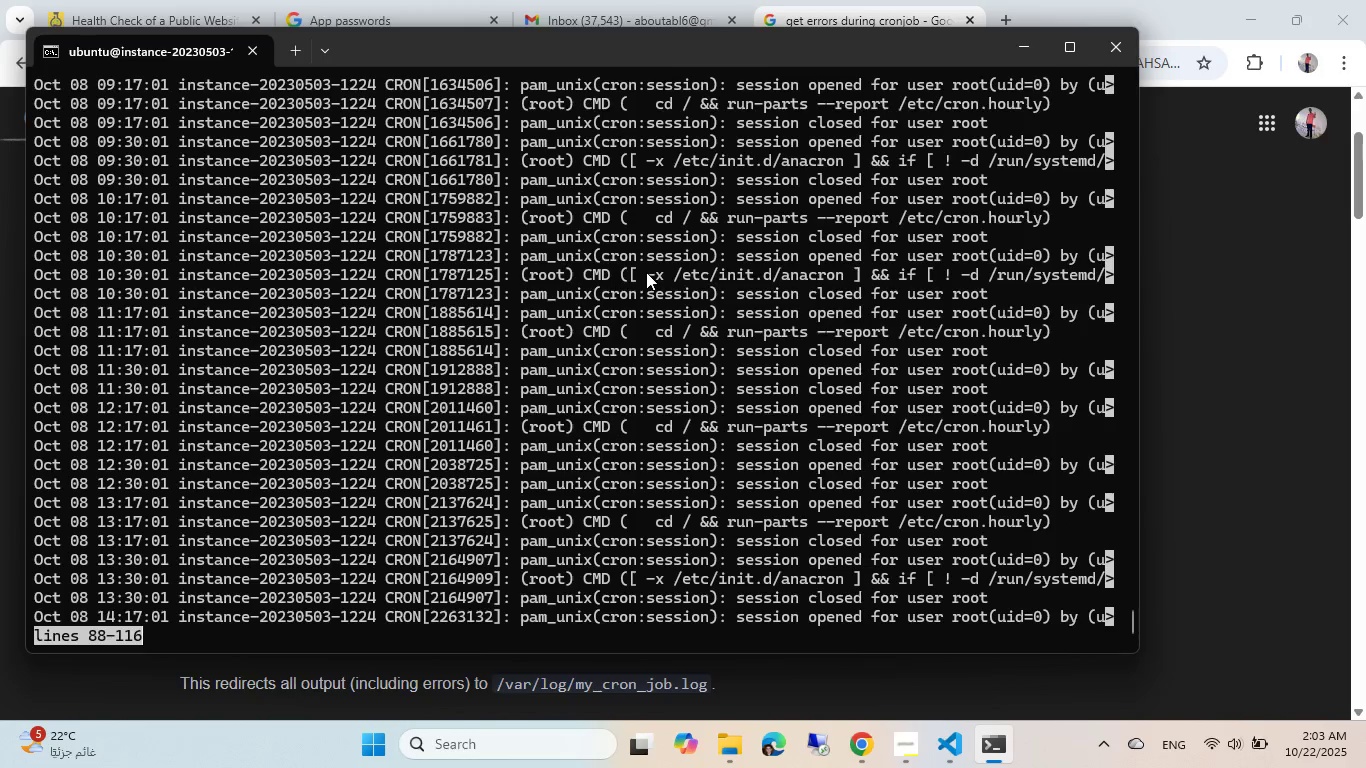 
key(Space)
 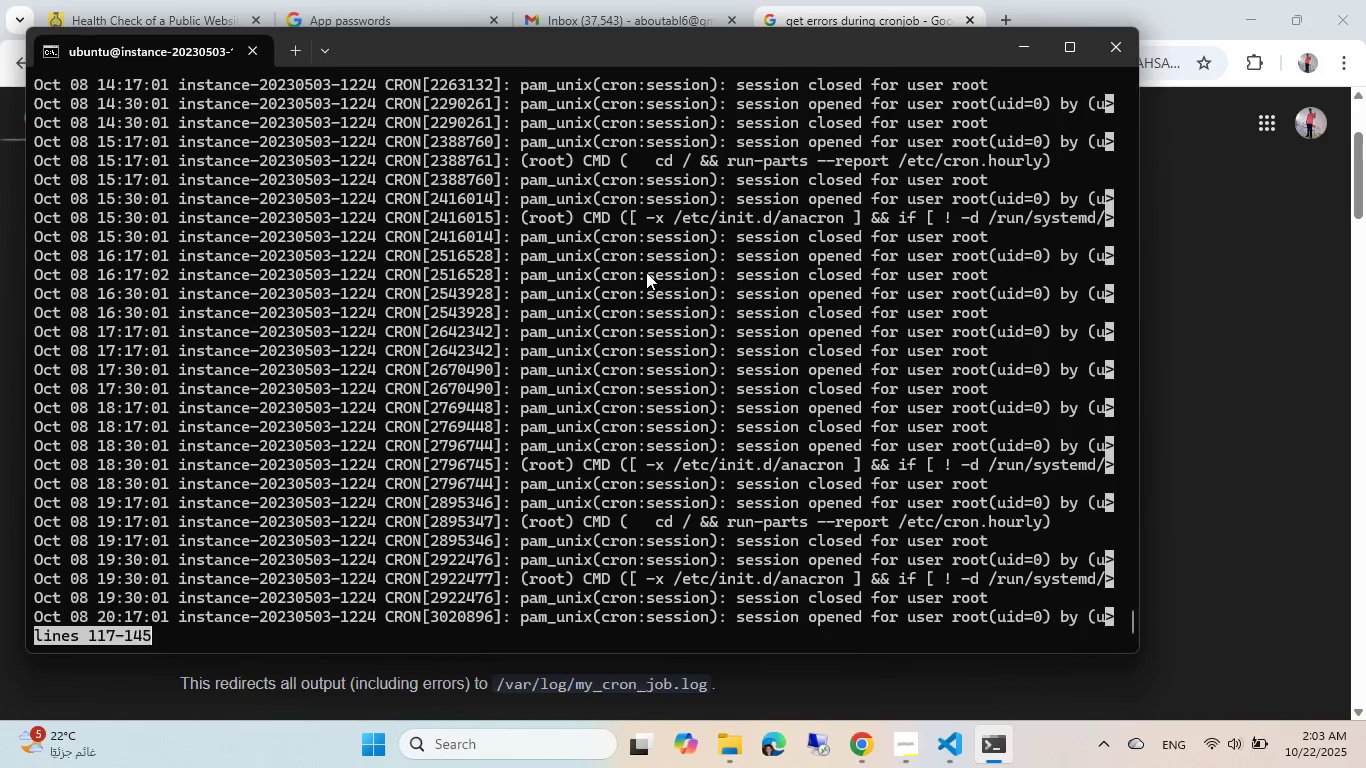 
key(Space)
 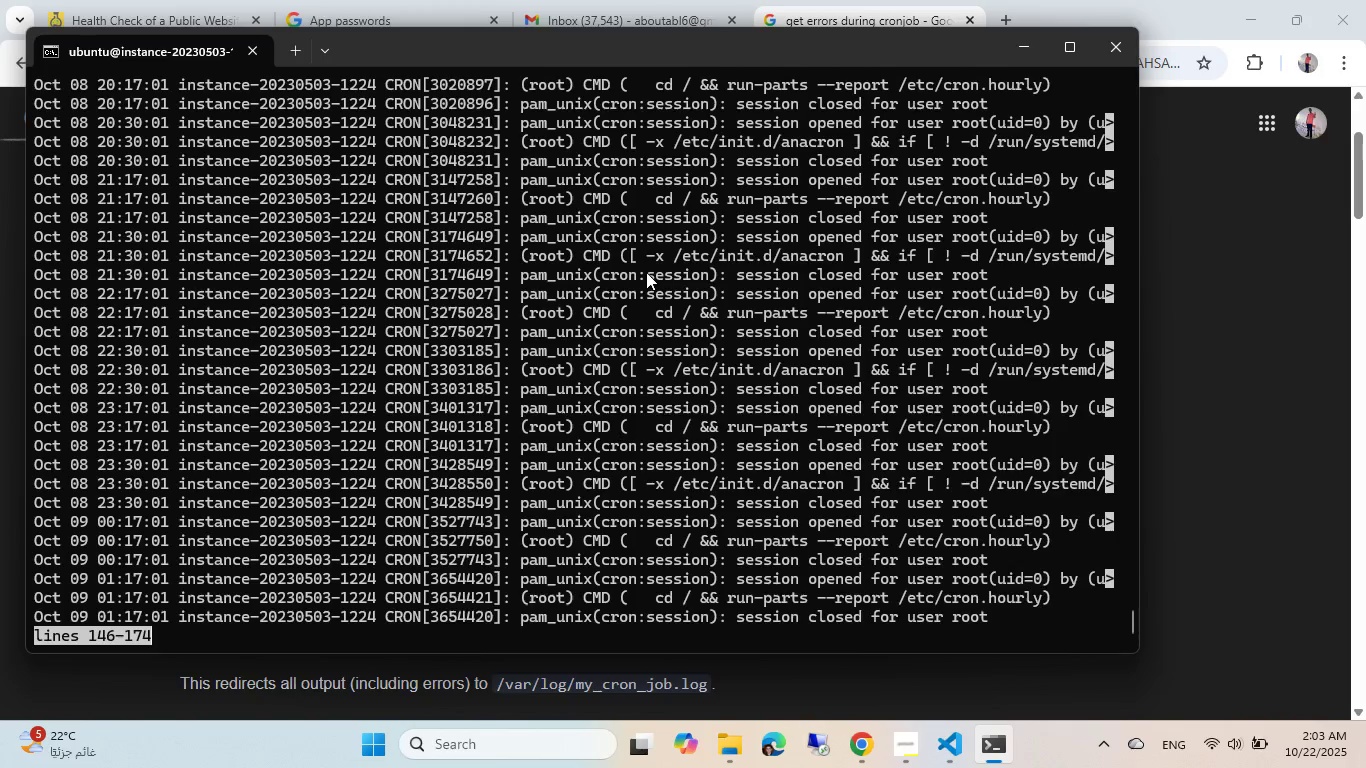 
key(Space)
 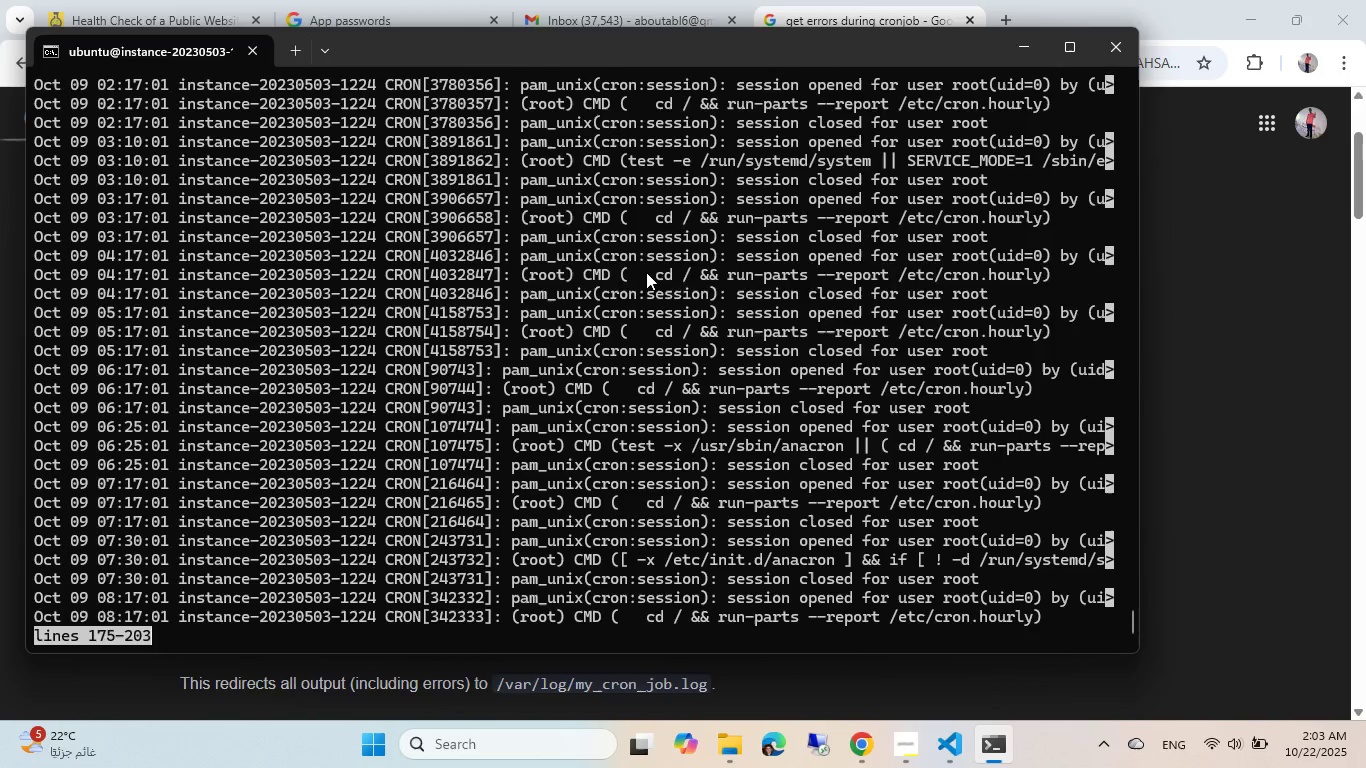 
key(Space)
 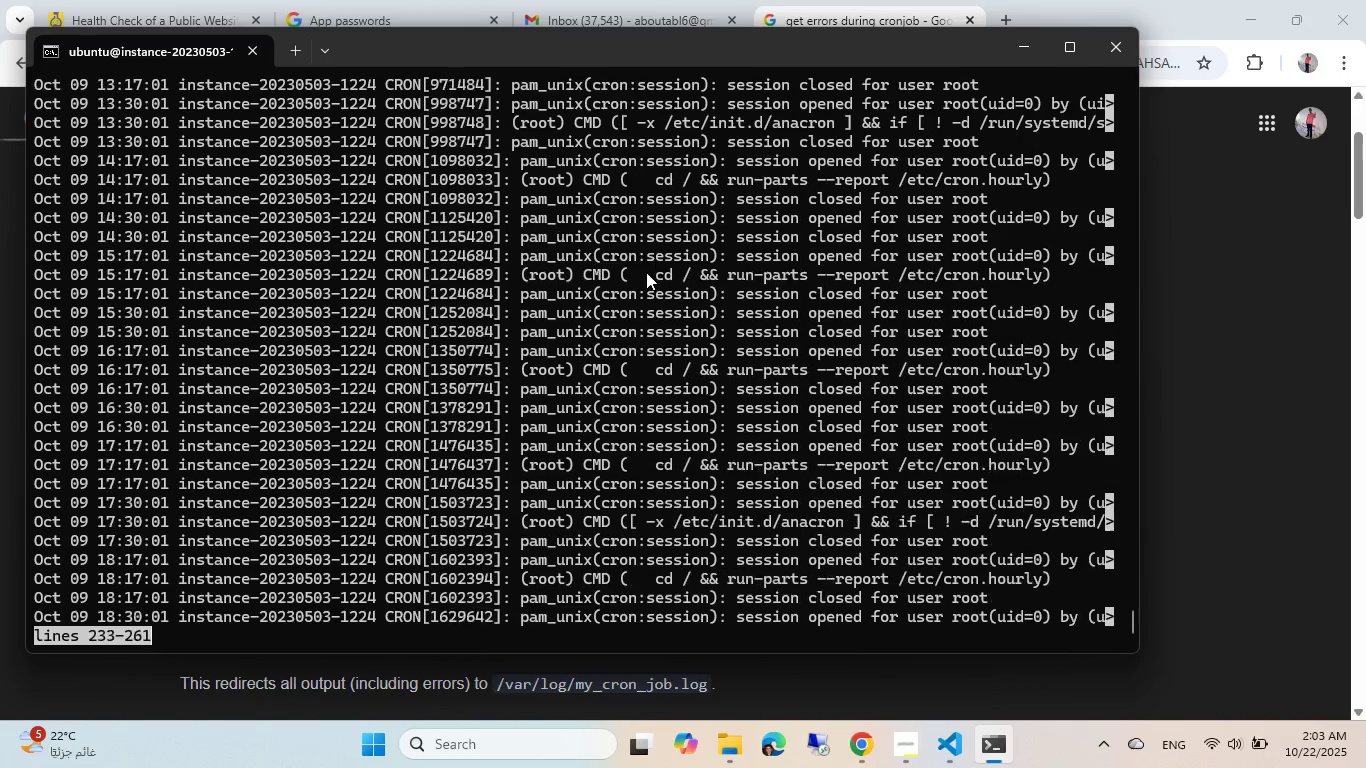 
key(Space)
 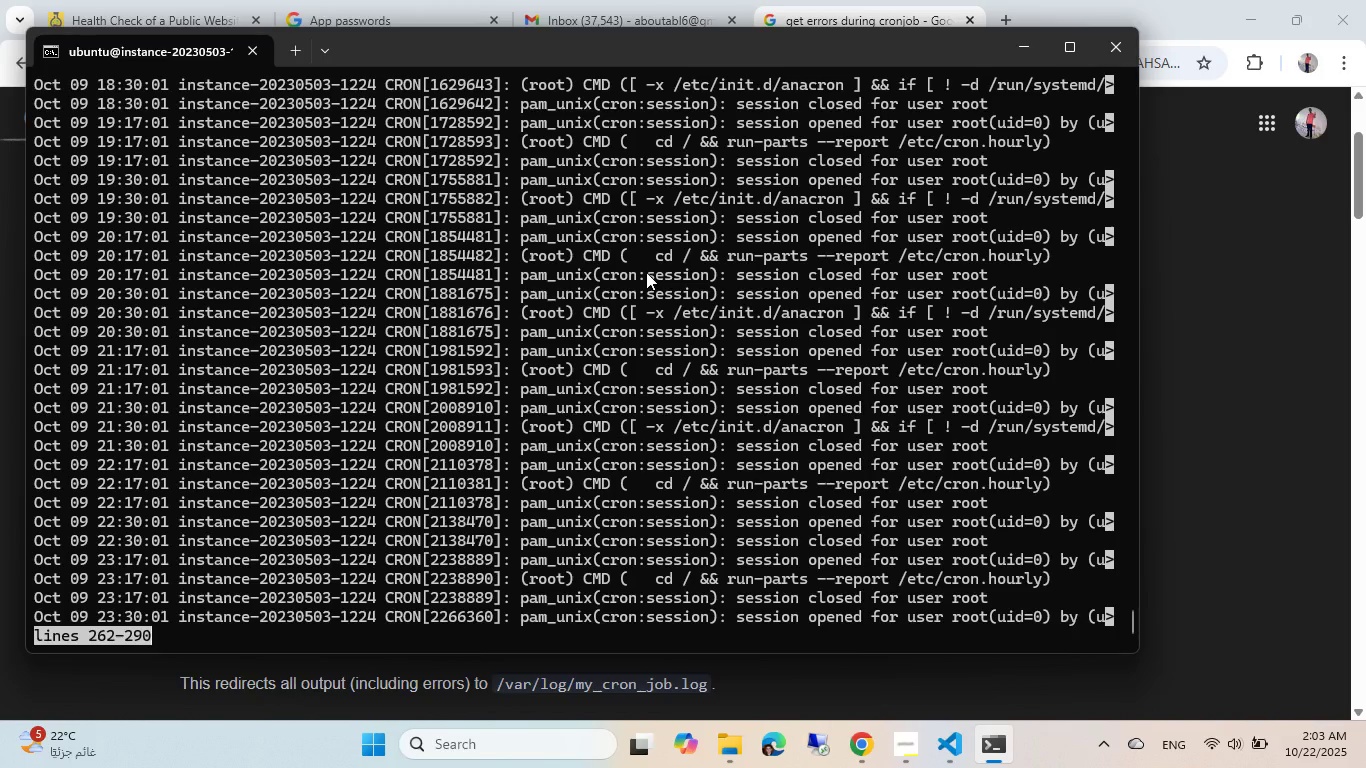 
key(End)
 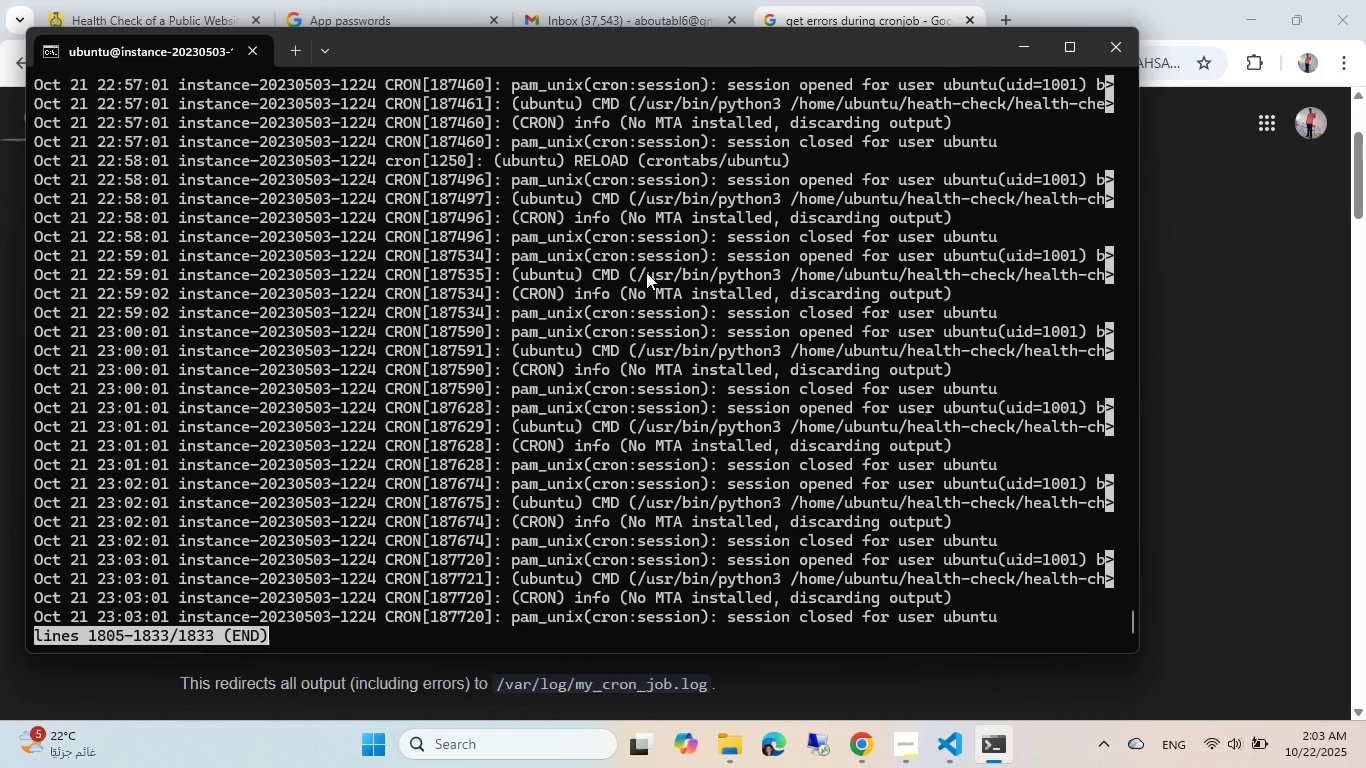 
wait(9.05)
 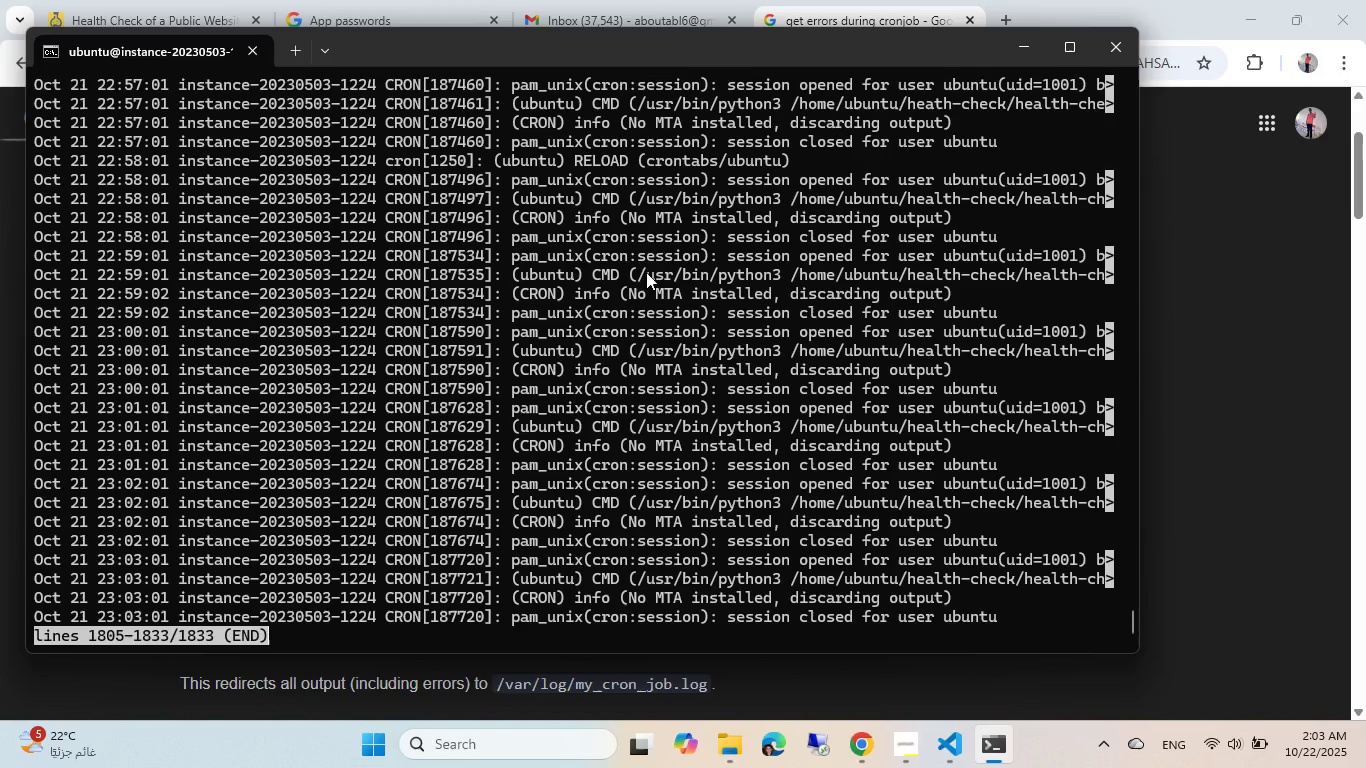 
key(ArrowRight)
 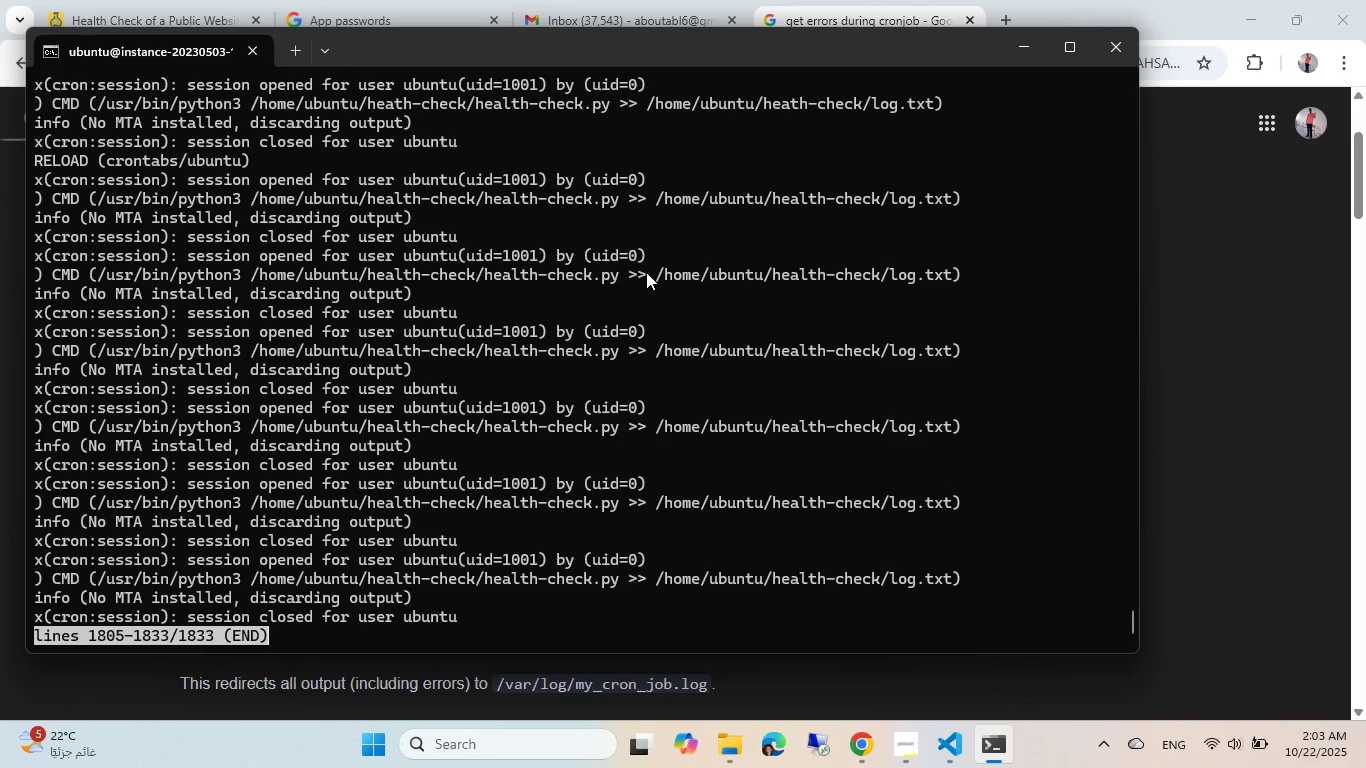 
key(ArrowLeft)
 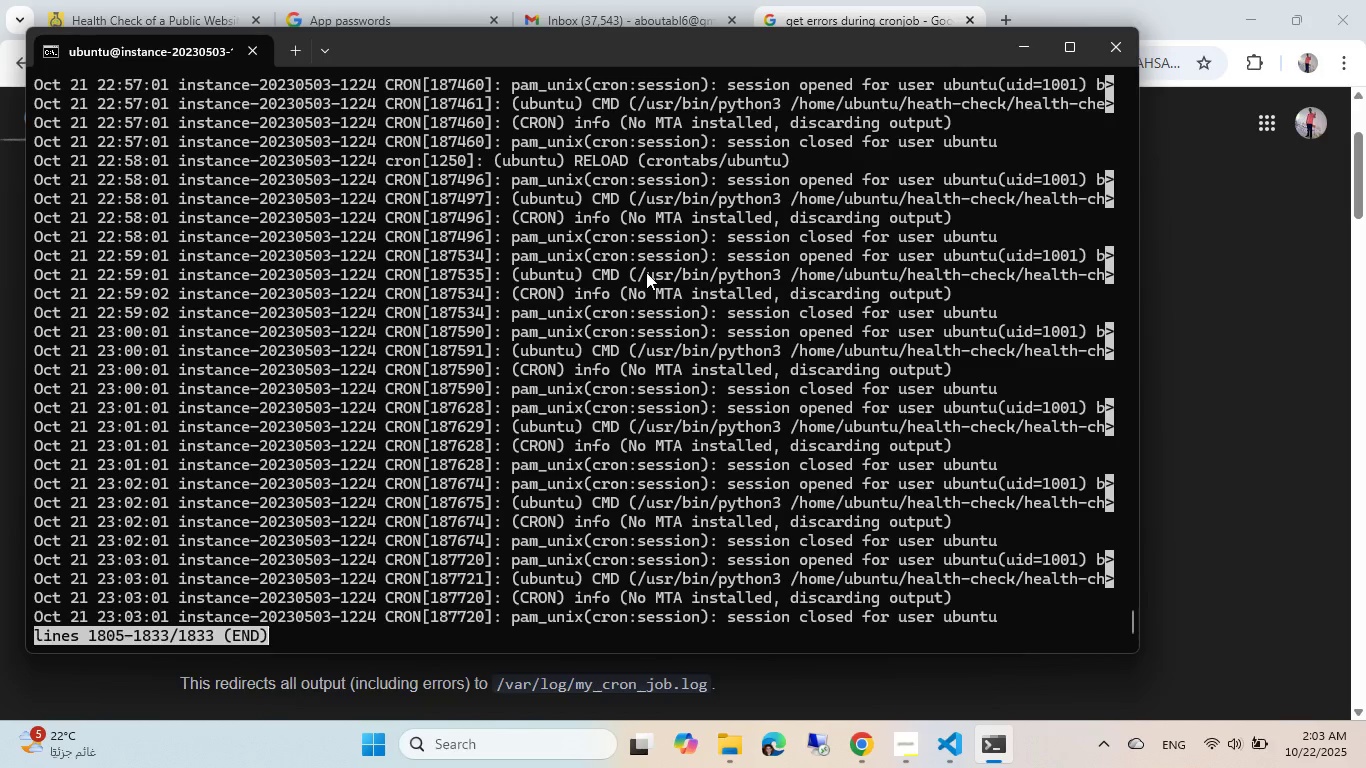 
wait(6.32)
 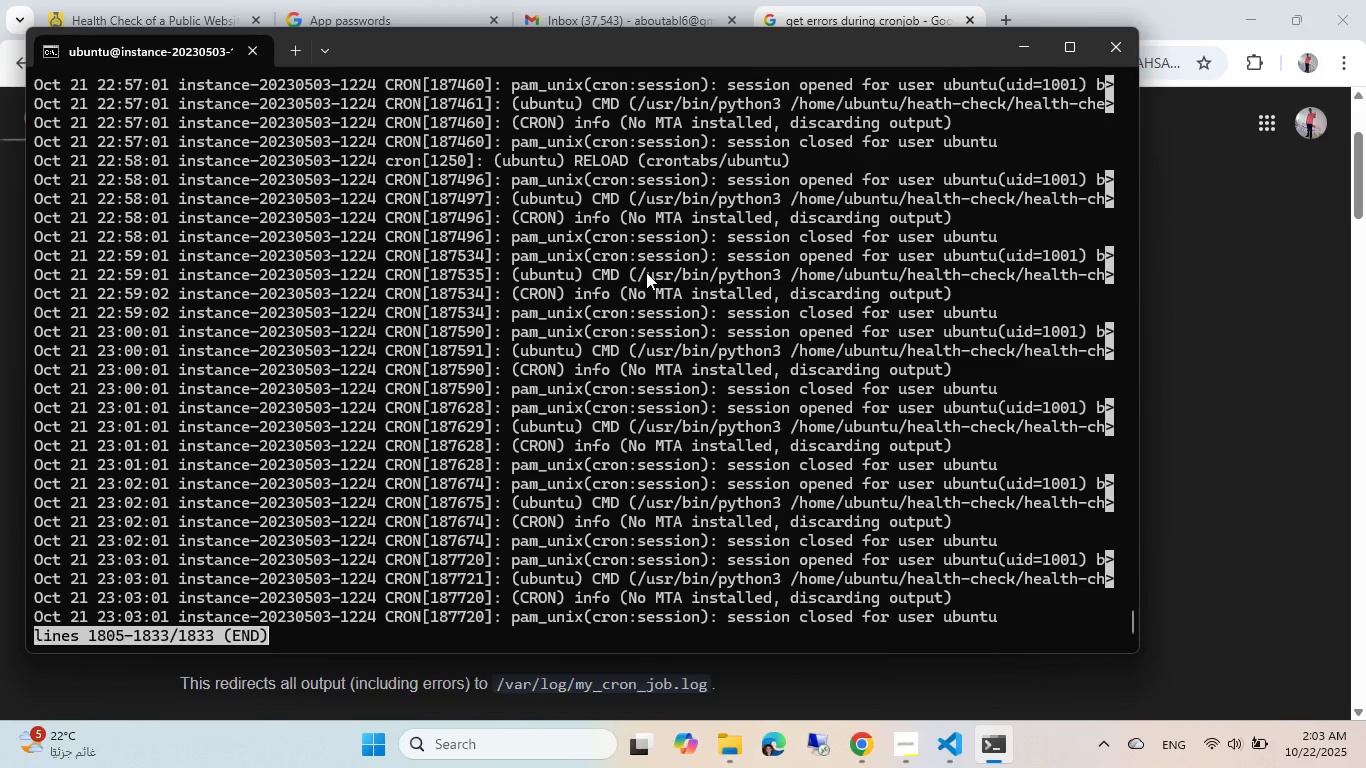 
key(Escape)
 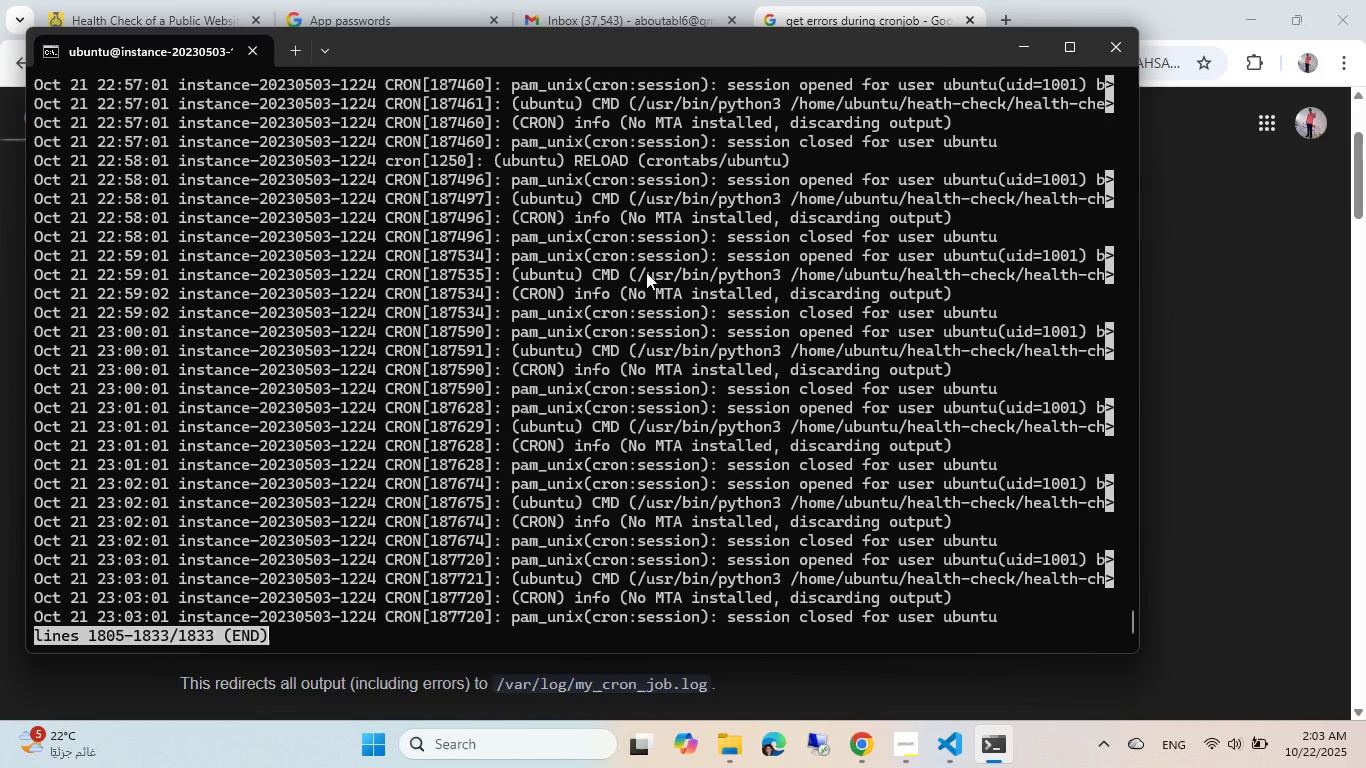 
key(Q)
 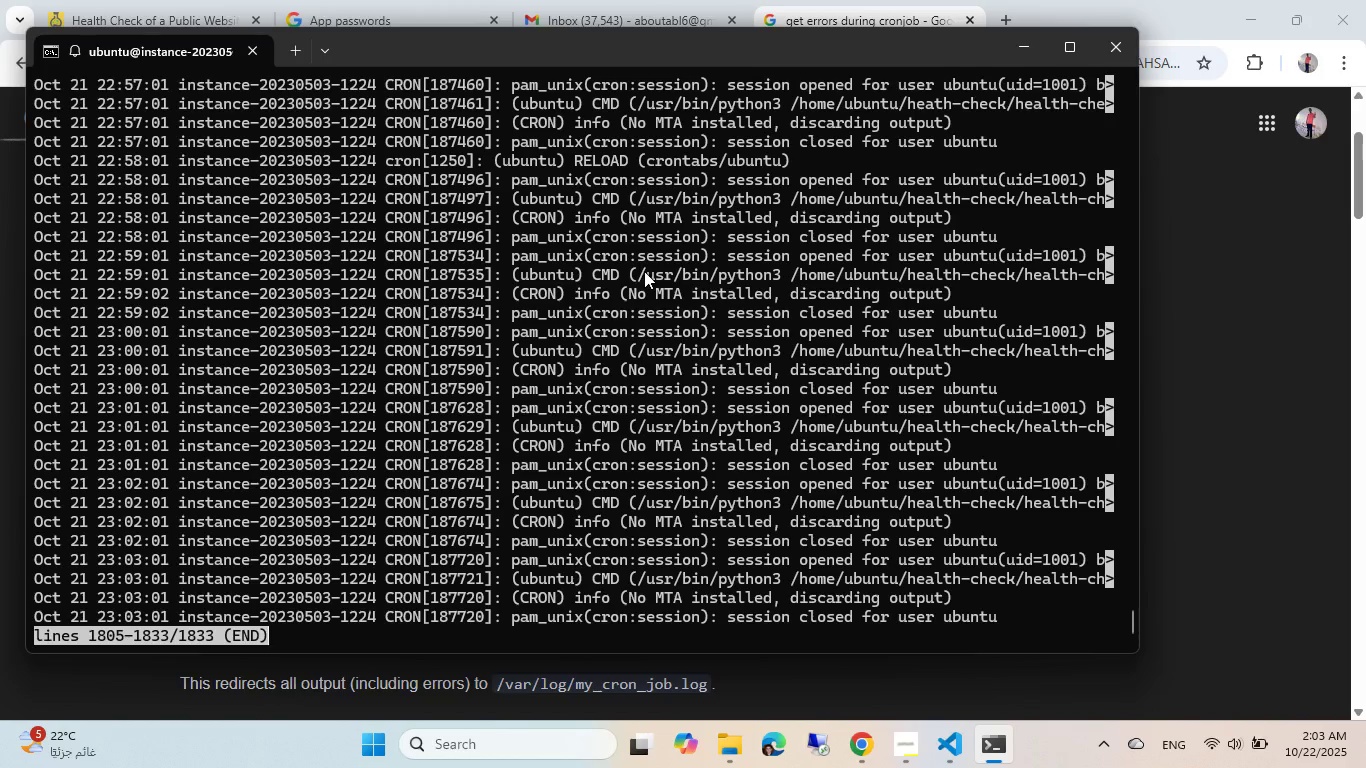 
left_click([419, 309])
 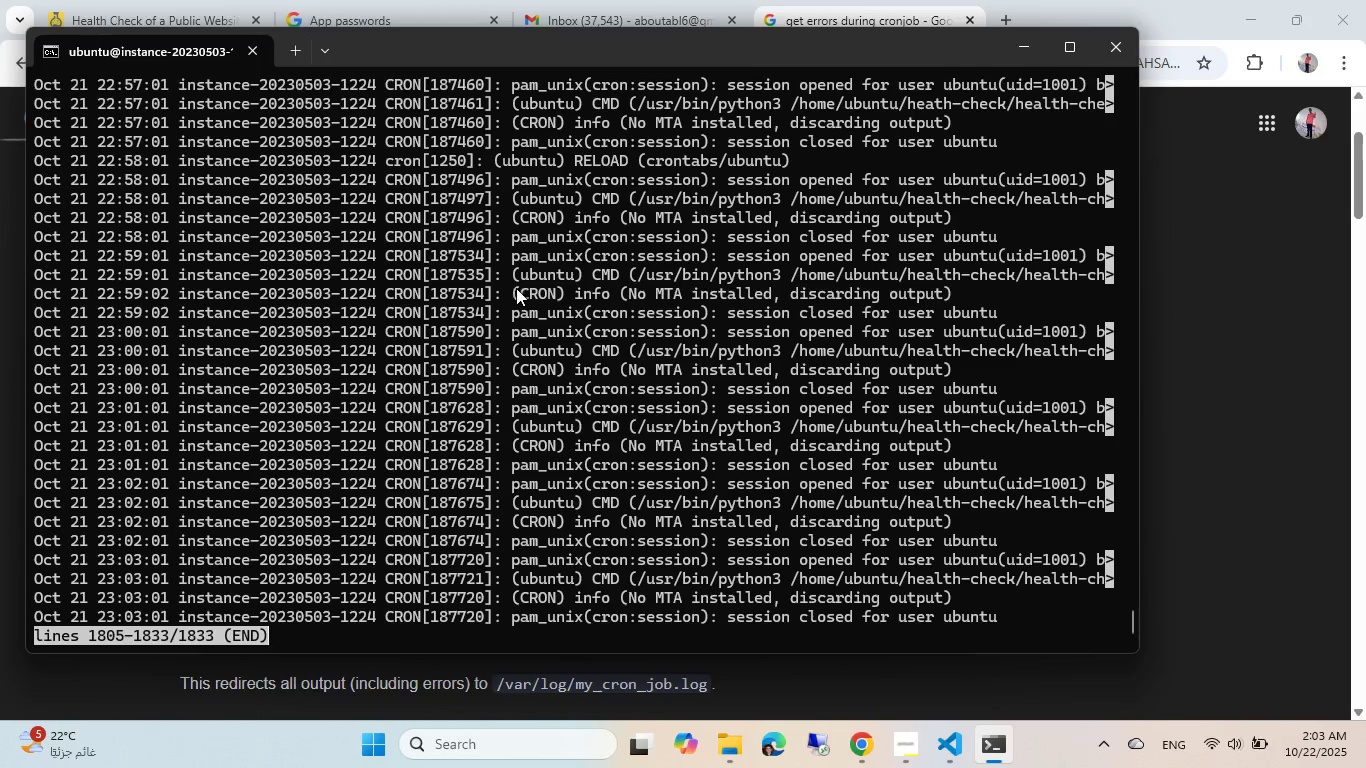 
key(Q)
 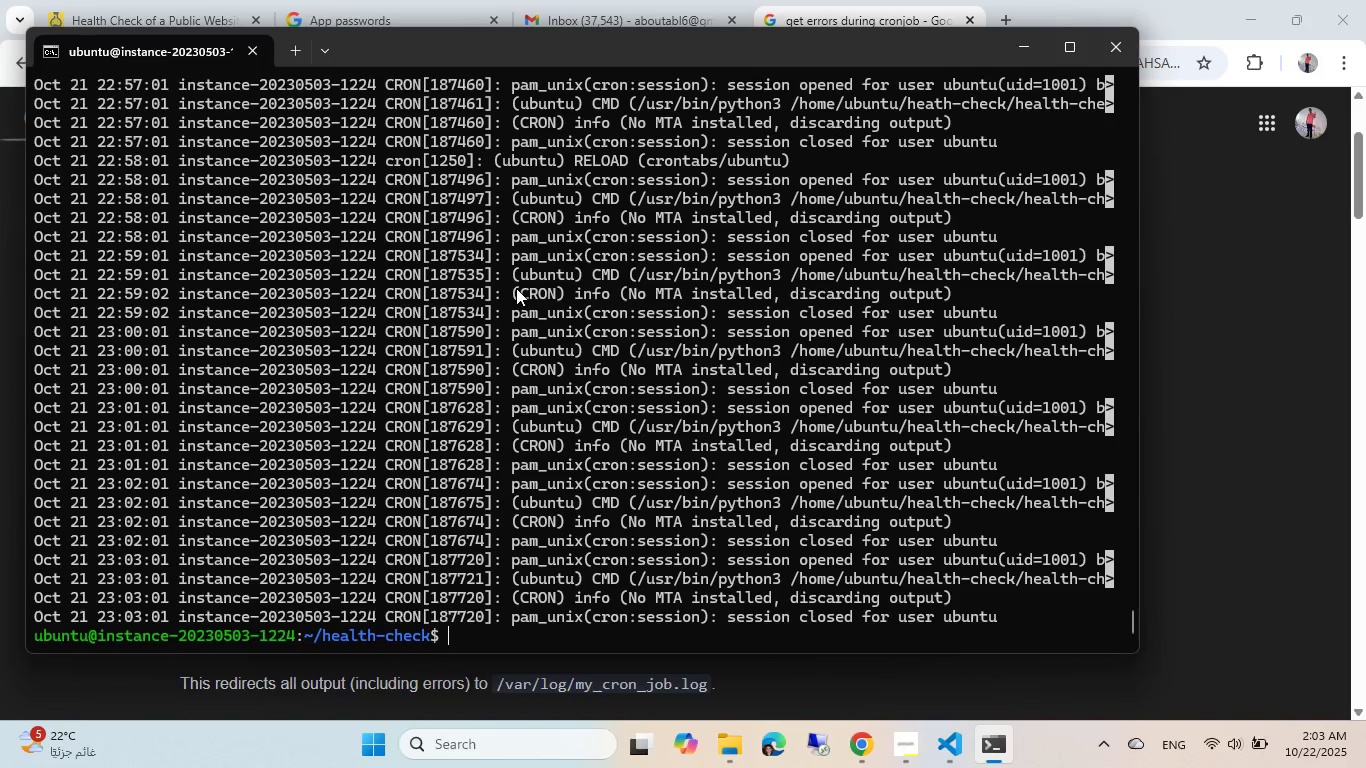 
key(Enter)
 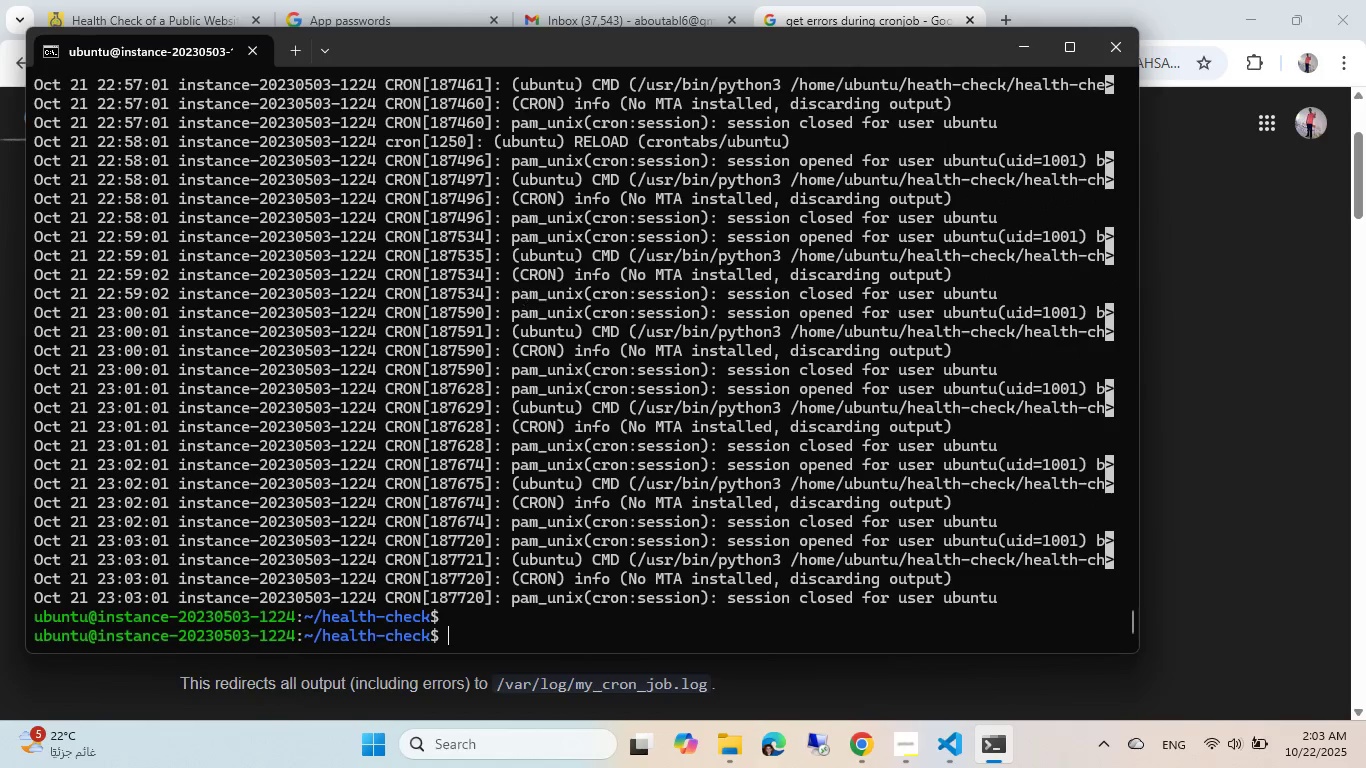 
key(Enter)
 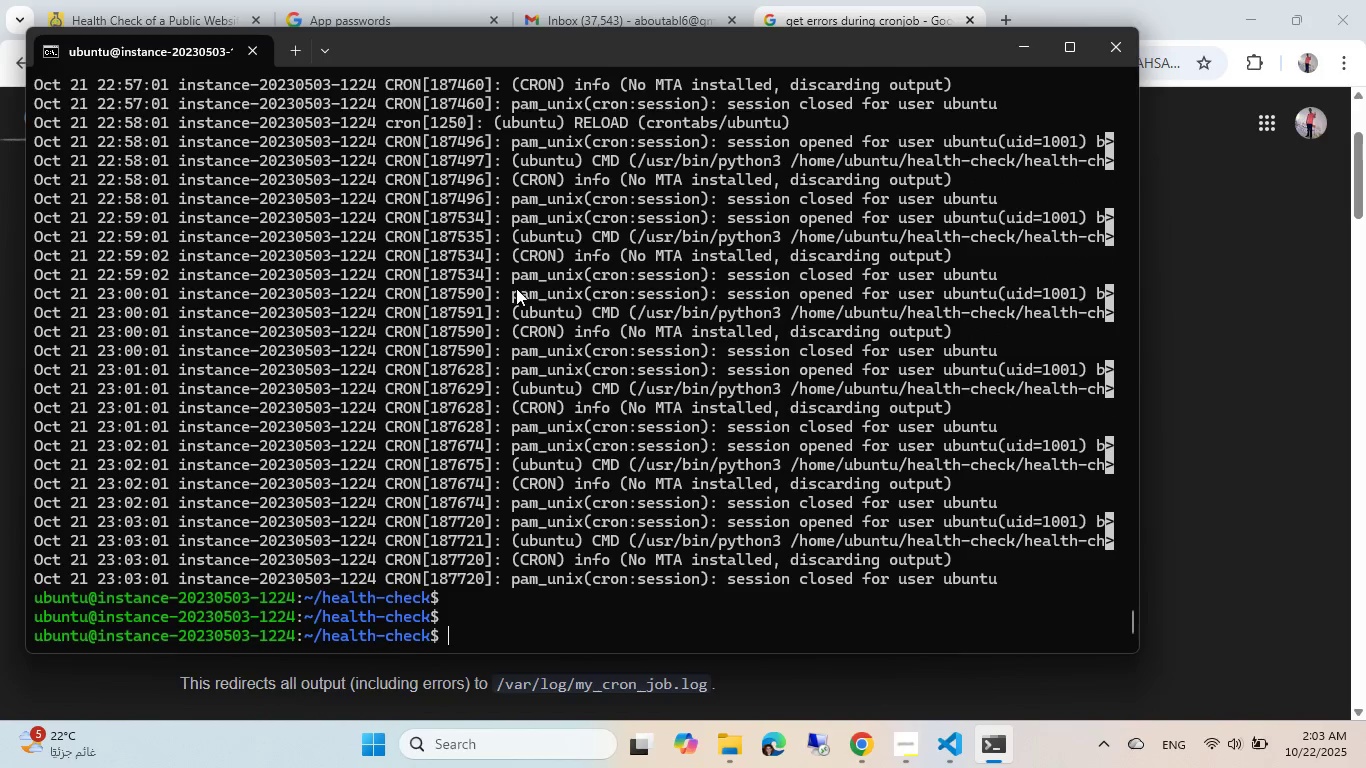 
type(ls)
 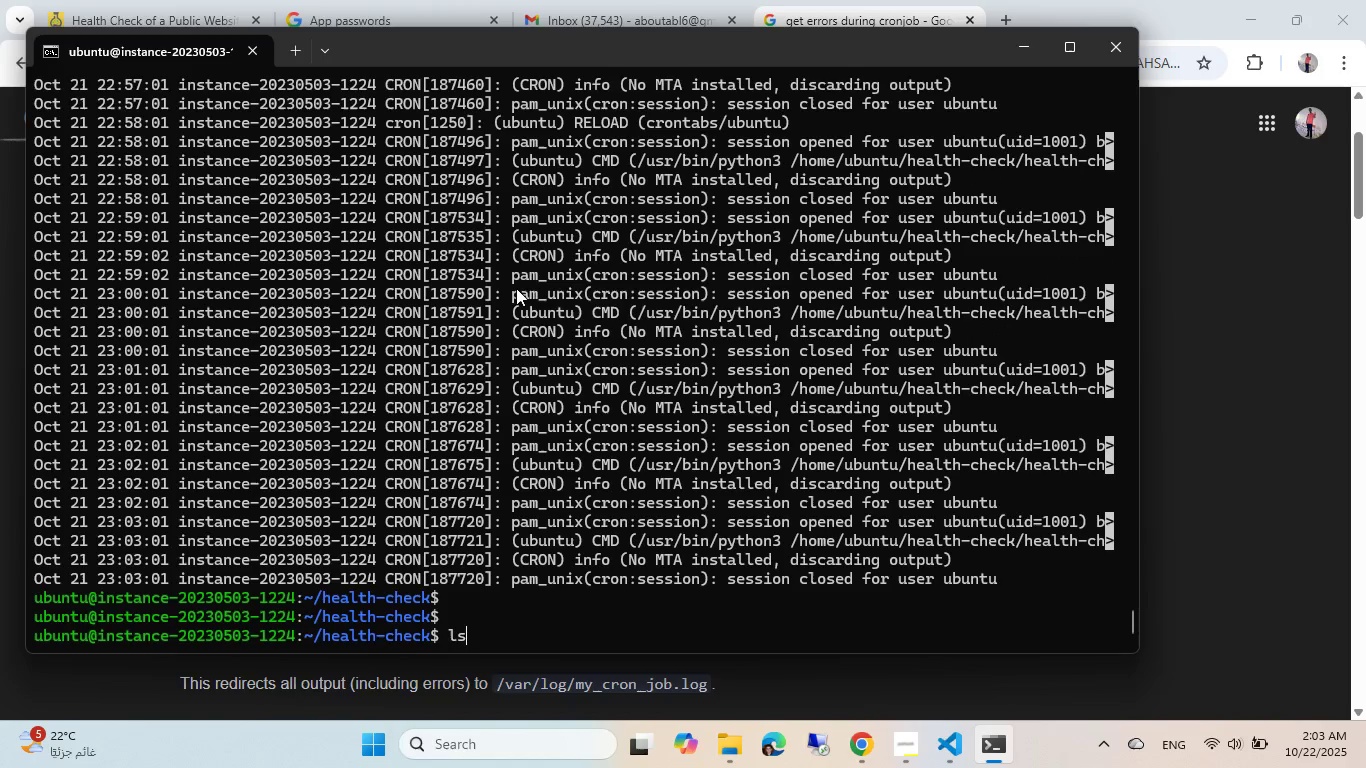 
key(Enter)
 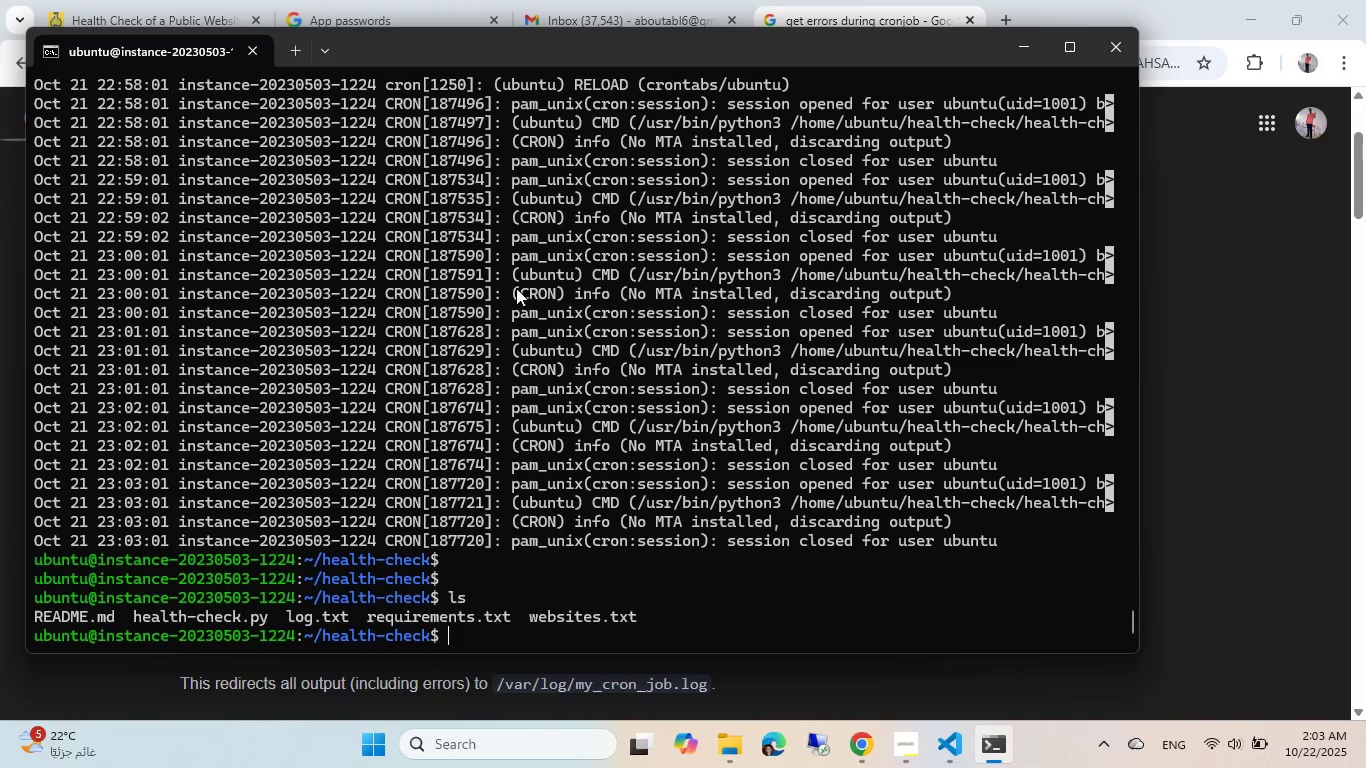 
type(cart)
key(Backspace)
key(Backspace)
type(t lo)
key(Tab)
 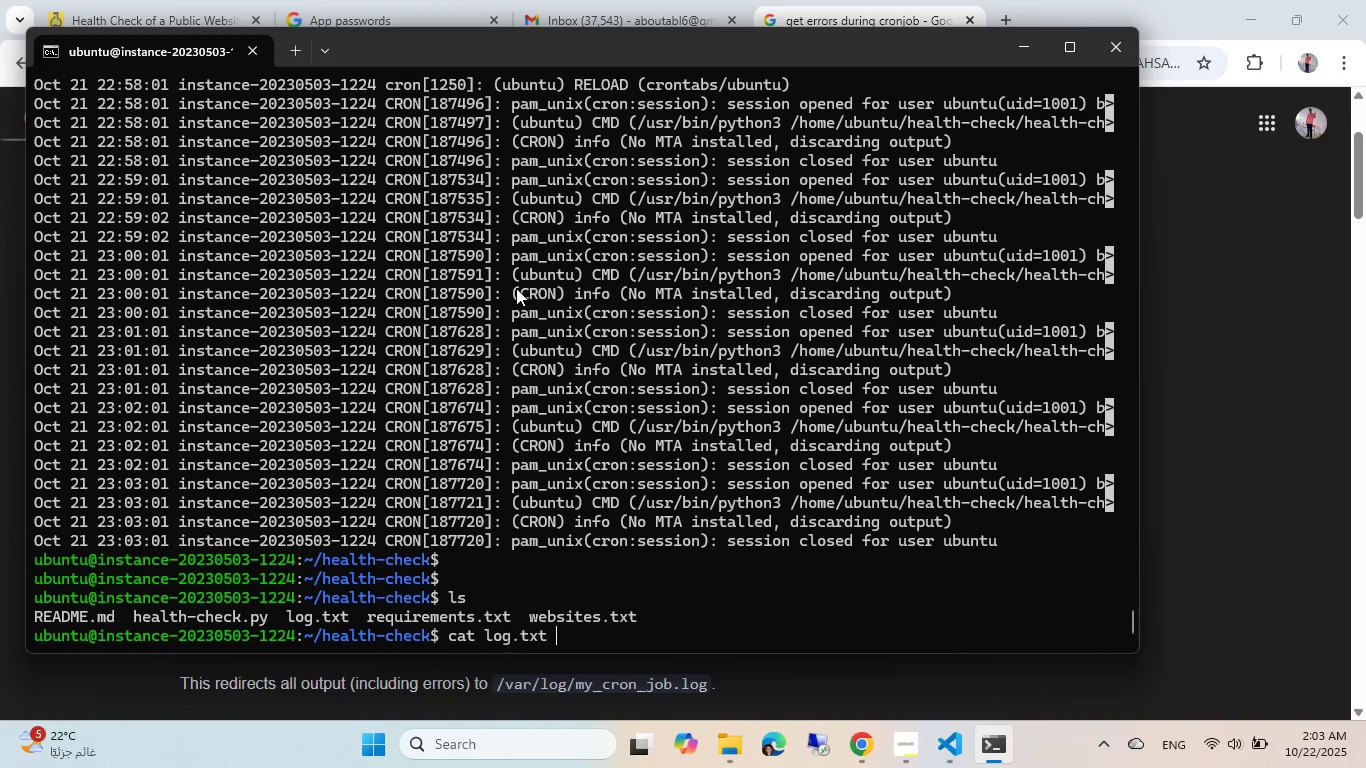 
key(Enter)
 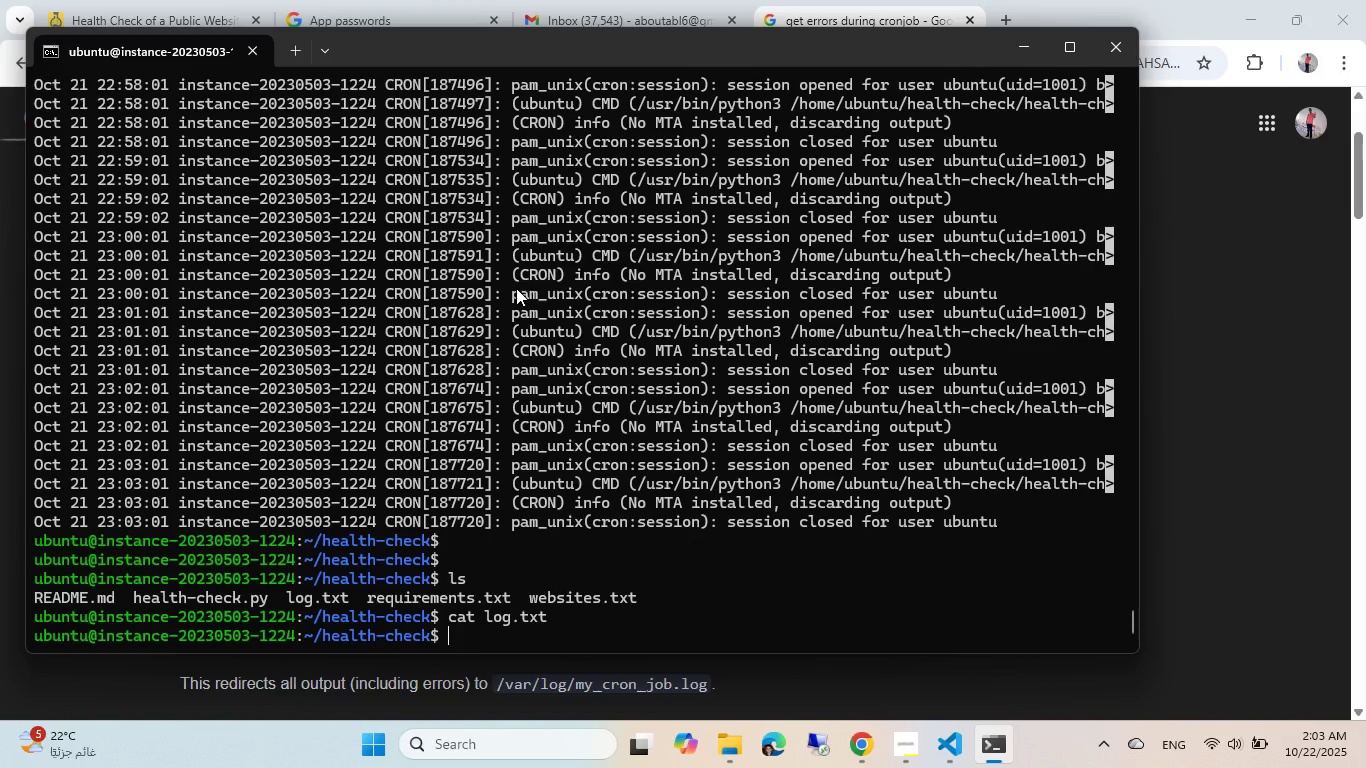 
key(ArrowUp)
 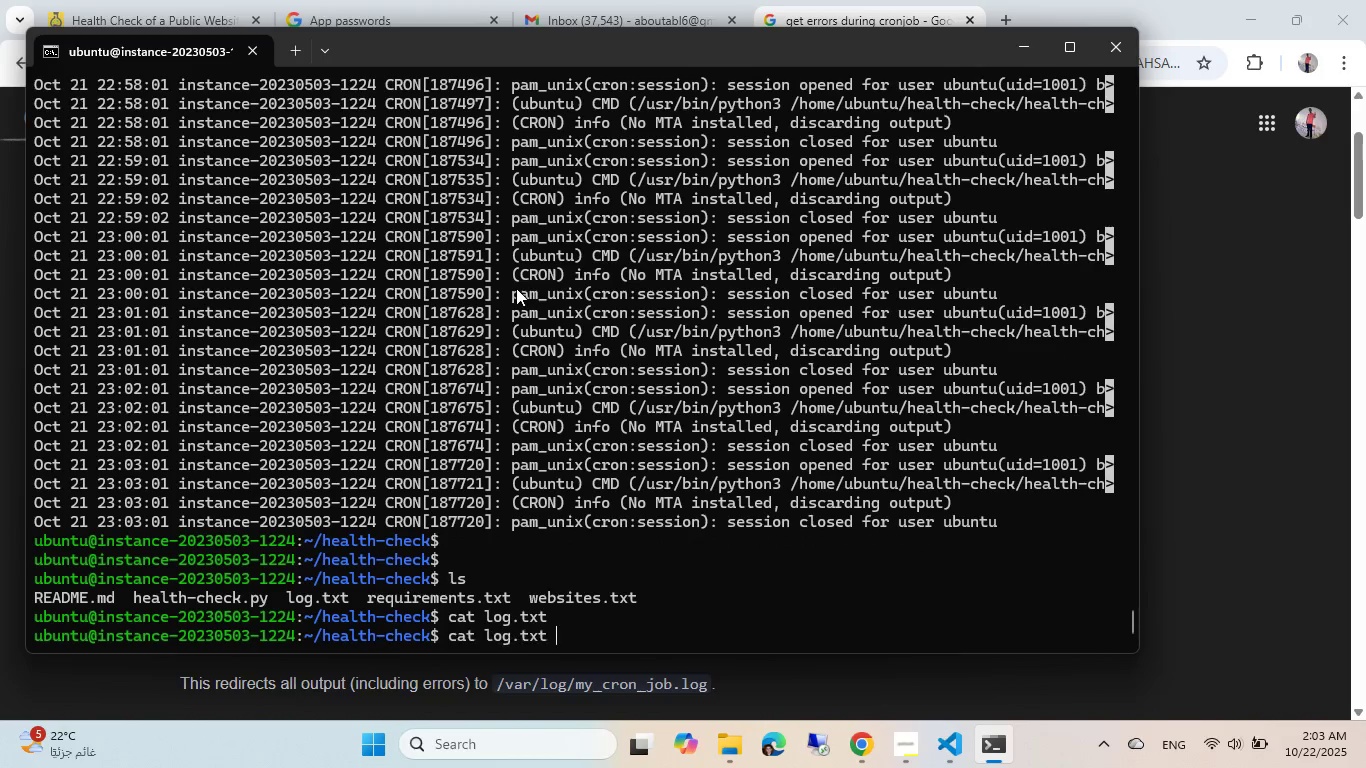 
key(ArrowUp)
 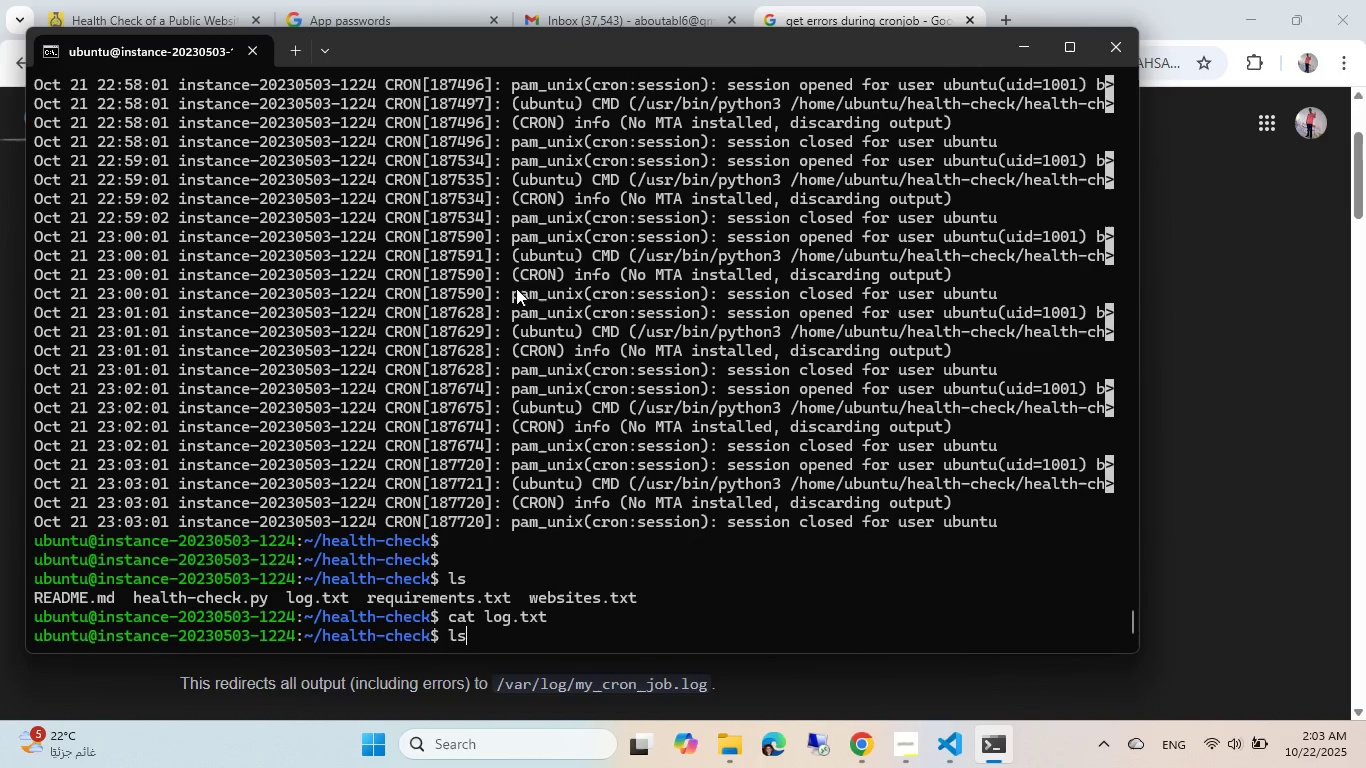 
key(ArrowUp)
 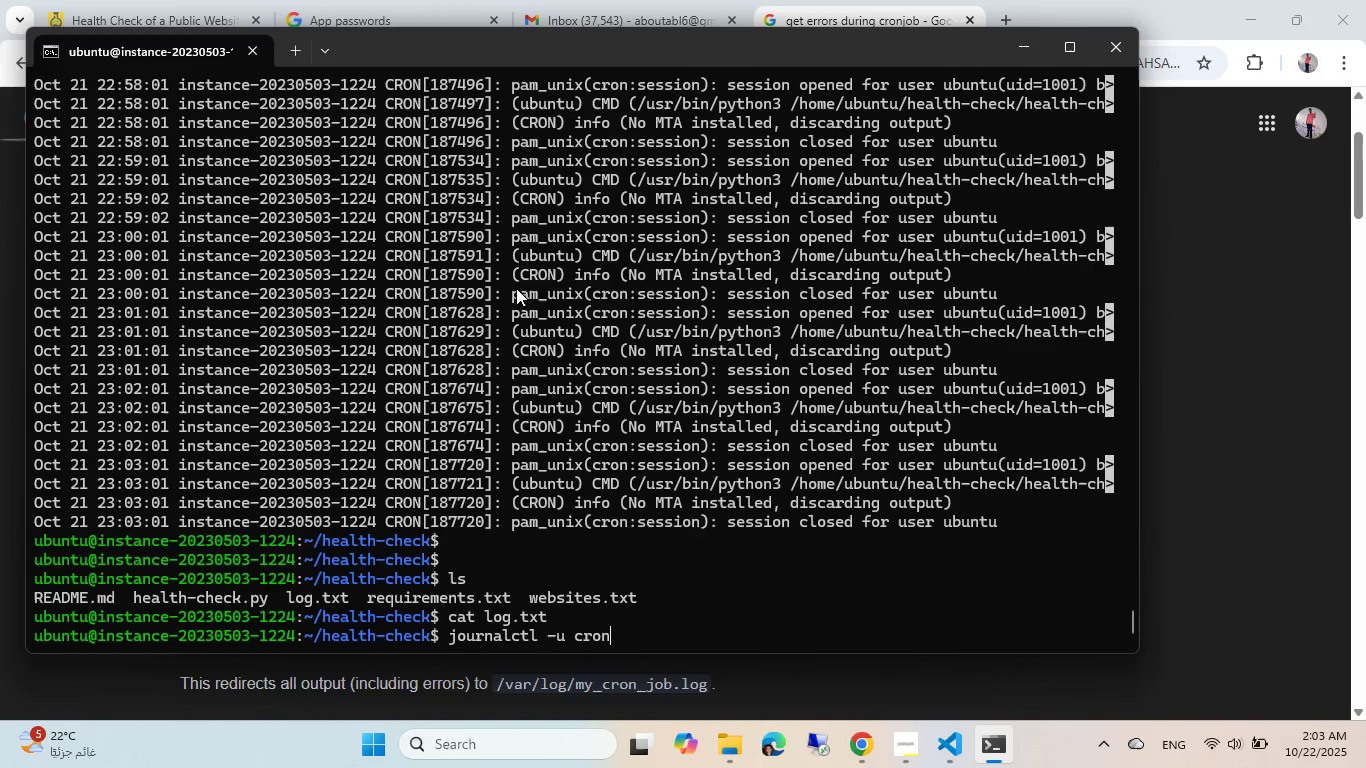 
key(ArrowUp)
 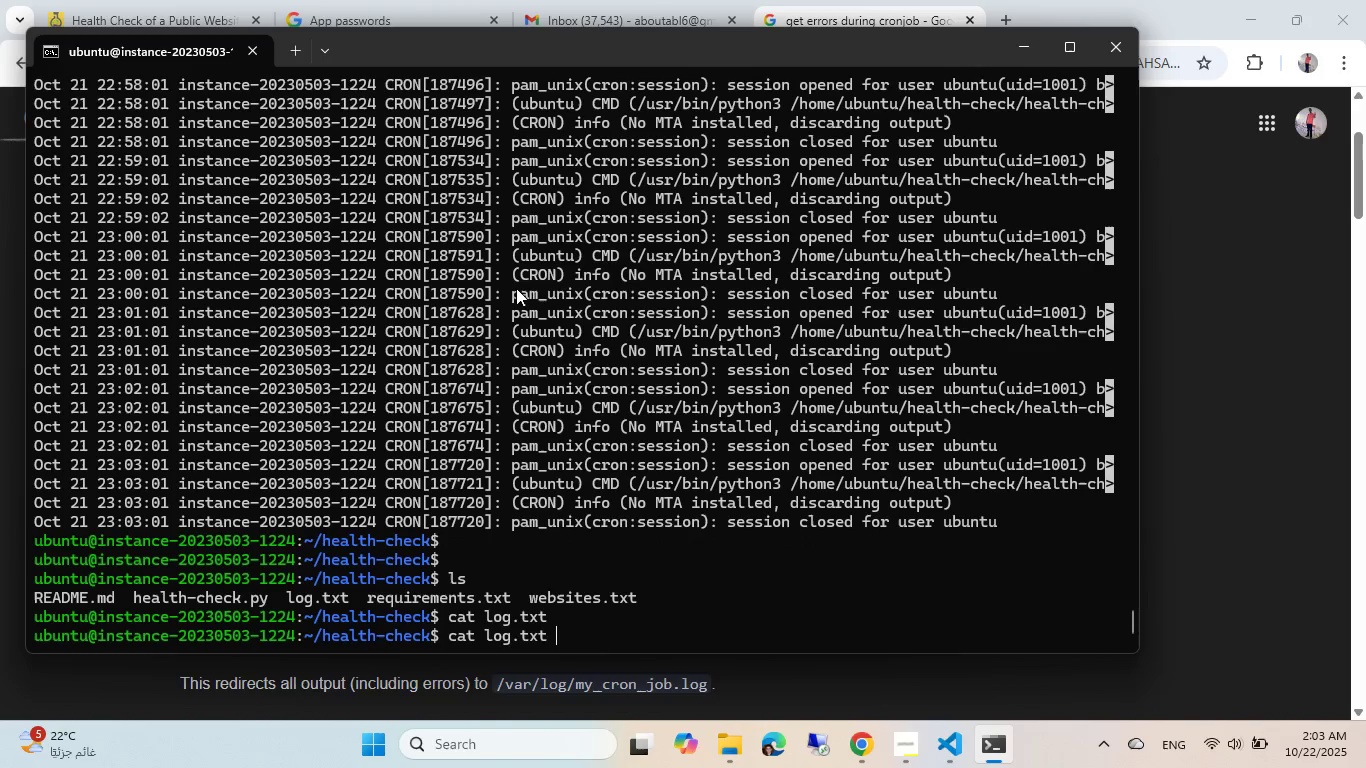 
key(ArrowUp)
 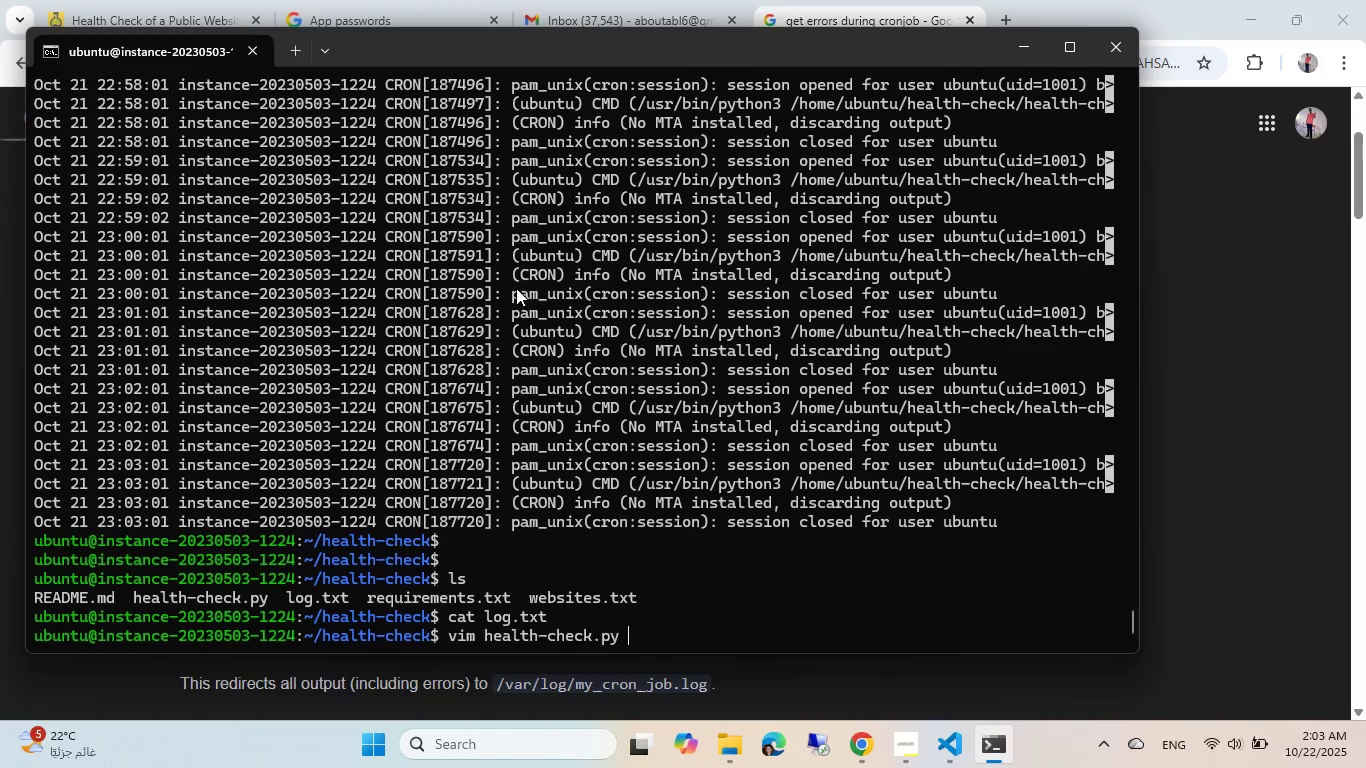 
key(ArrowUp)
 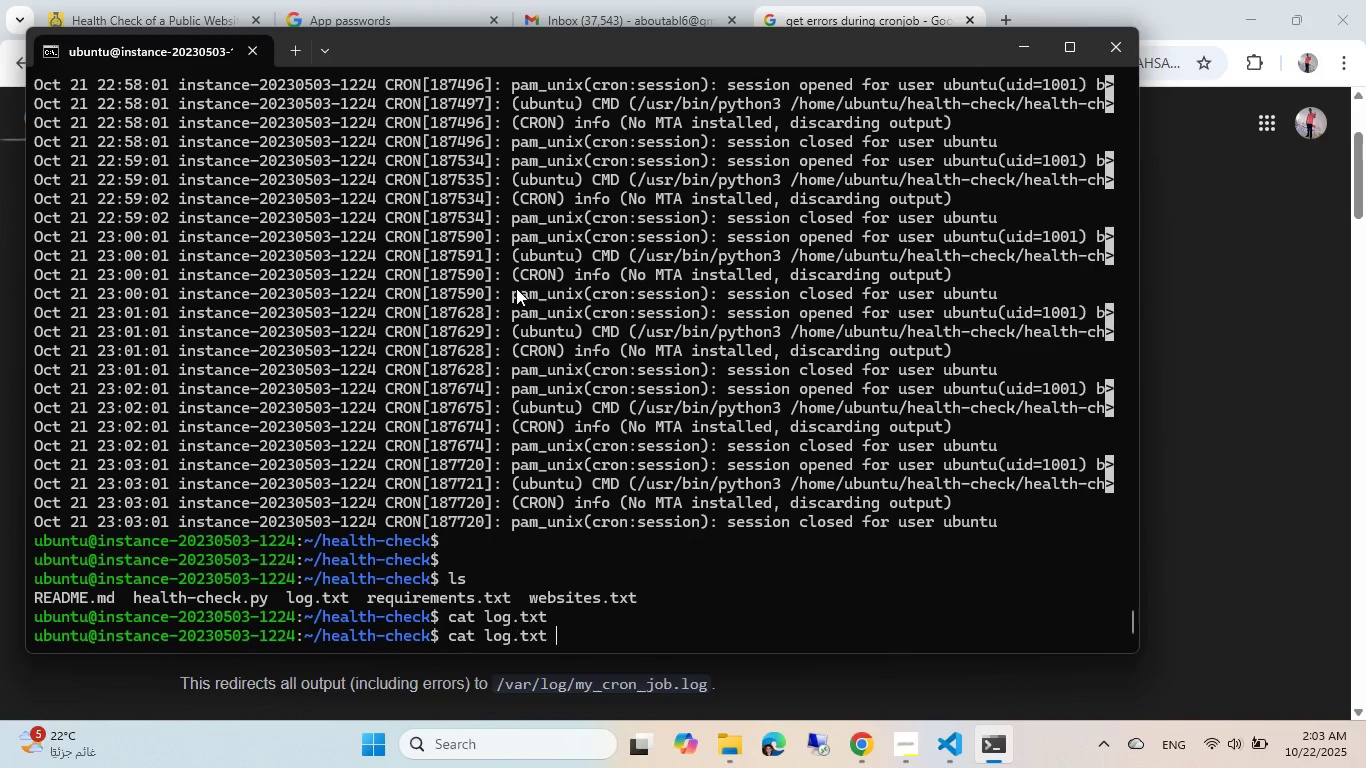 
key(ArrowUp)
 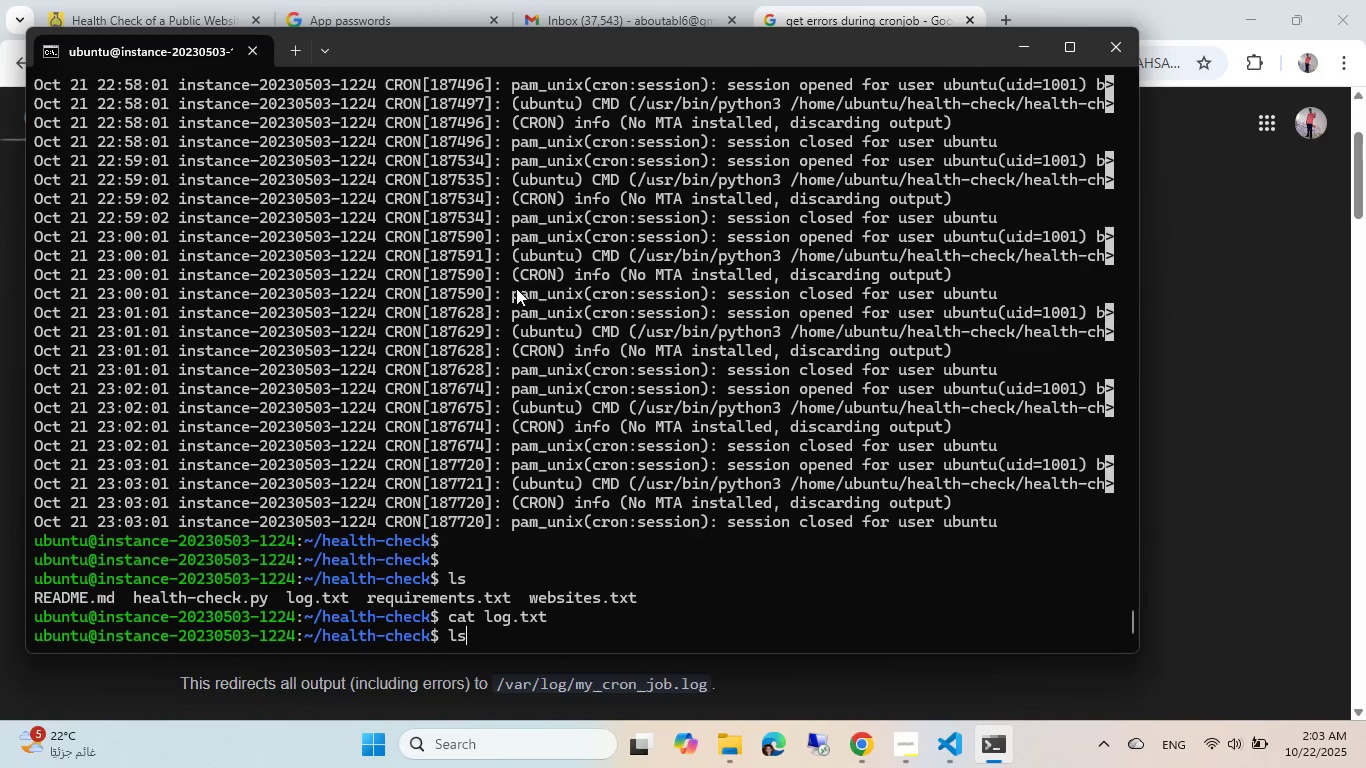 
key(ArrowUp)
 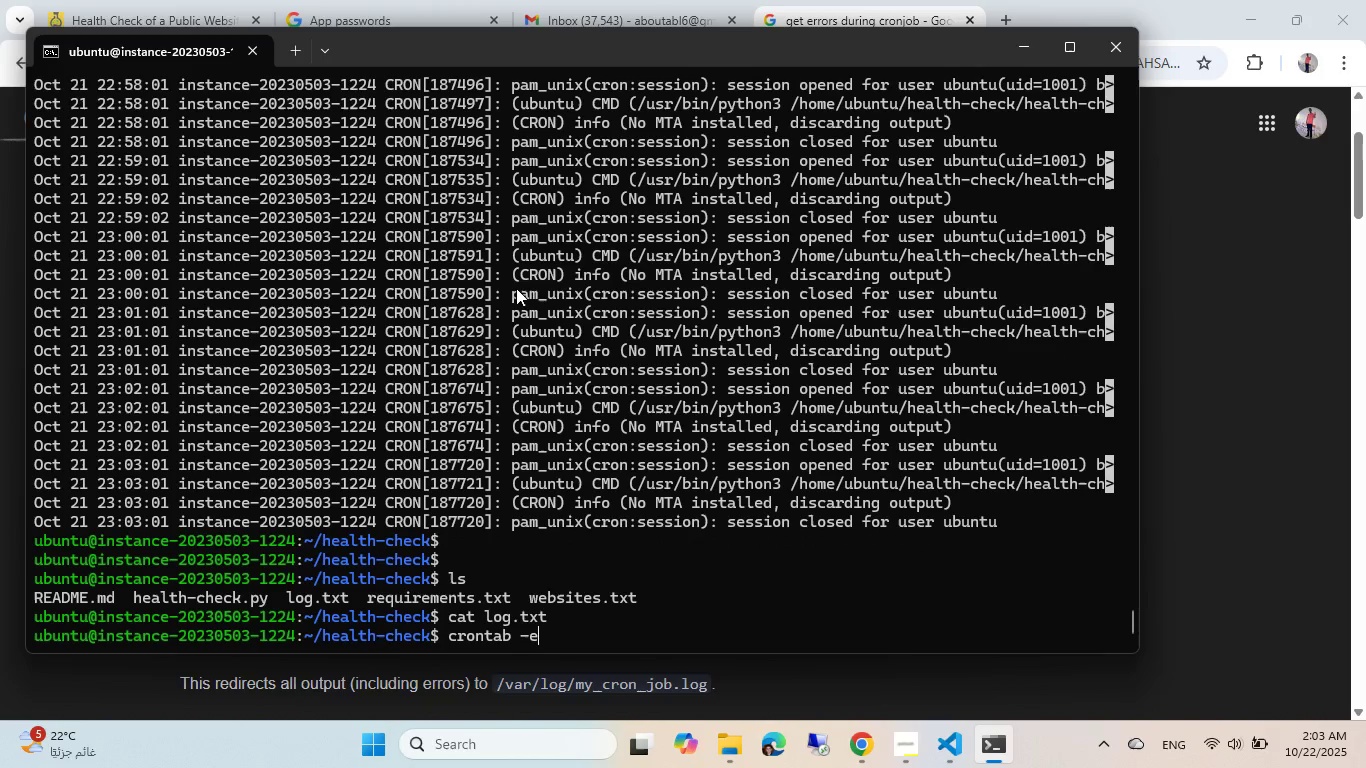 
key(ArrowUp)
 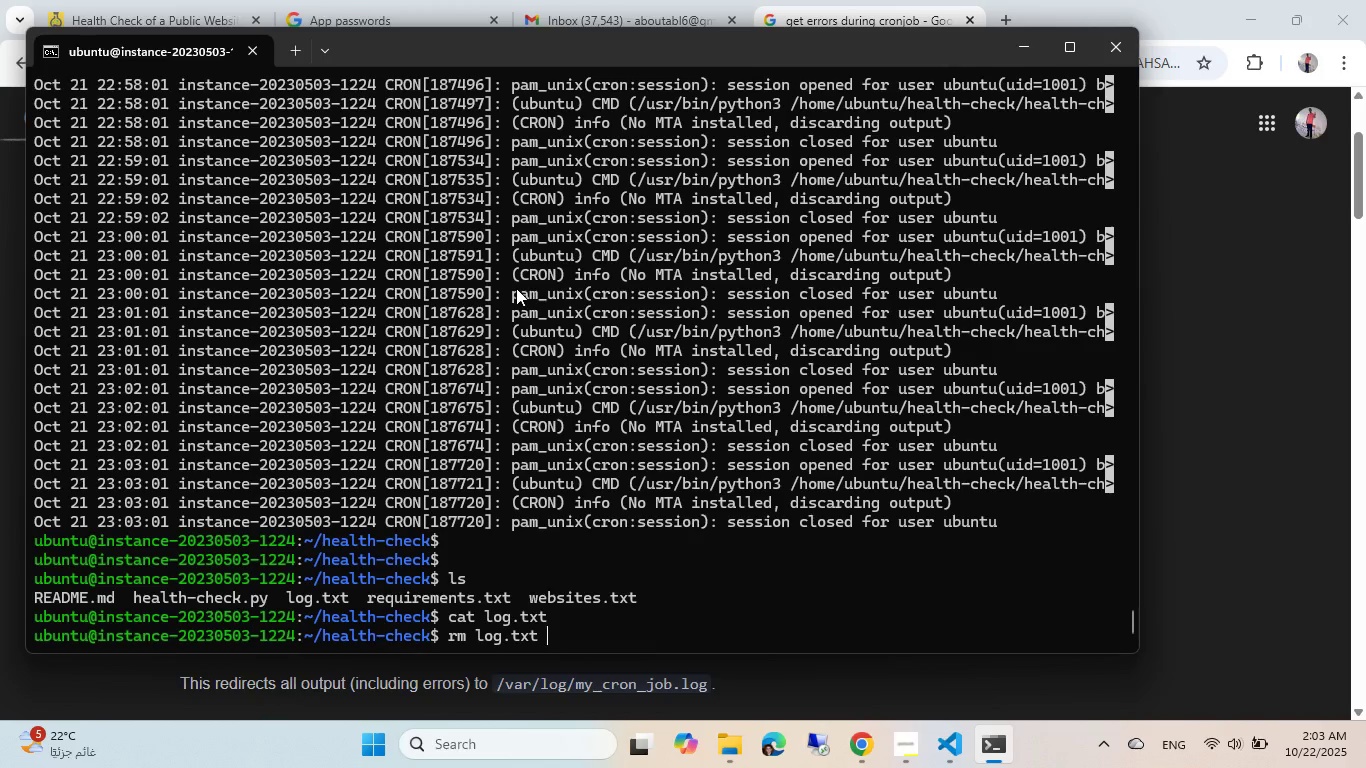 
key(ArrowUp)
 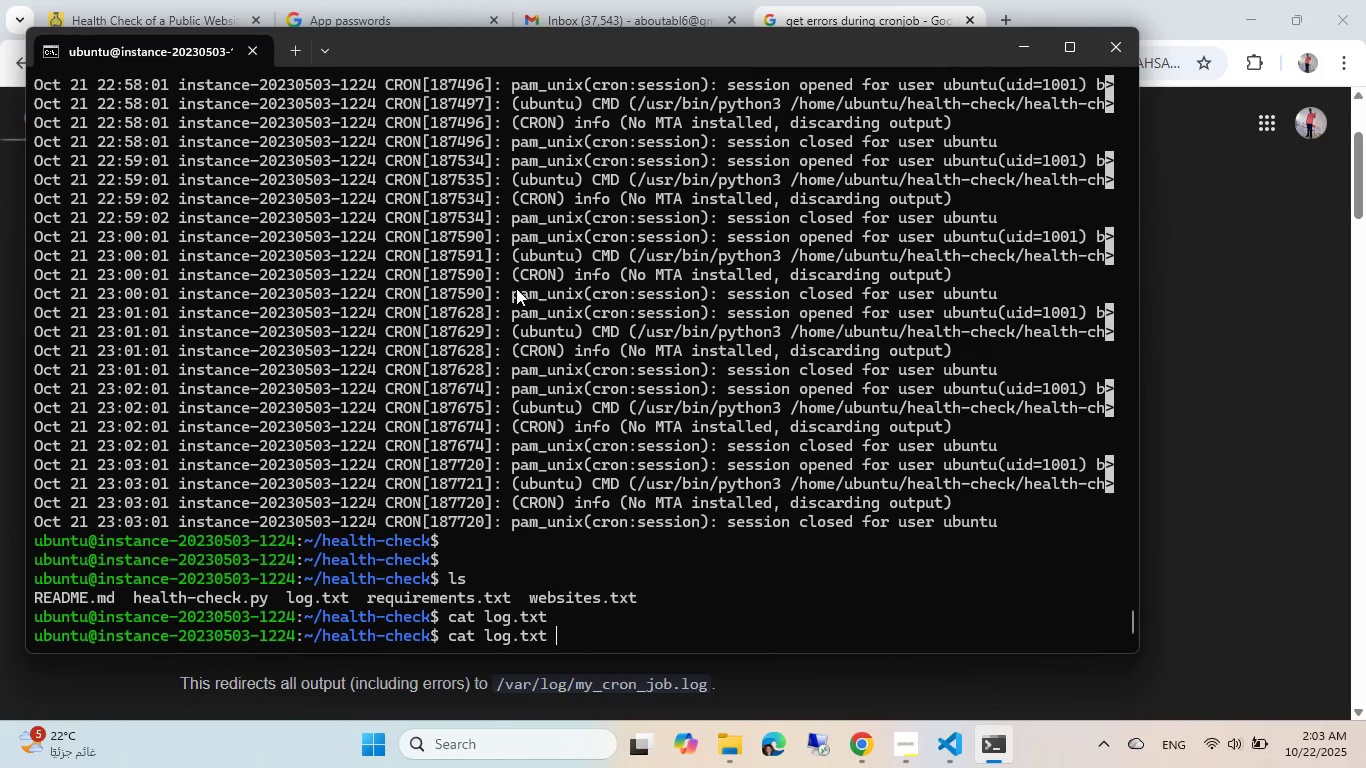 
key(ArrowUp)
 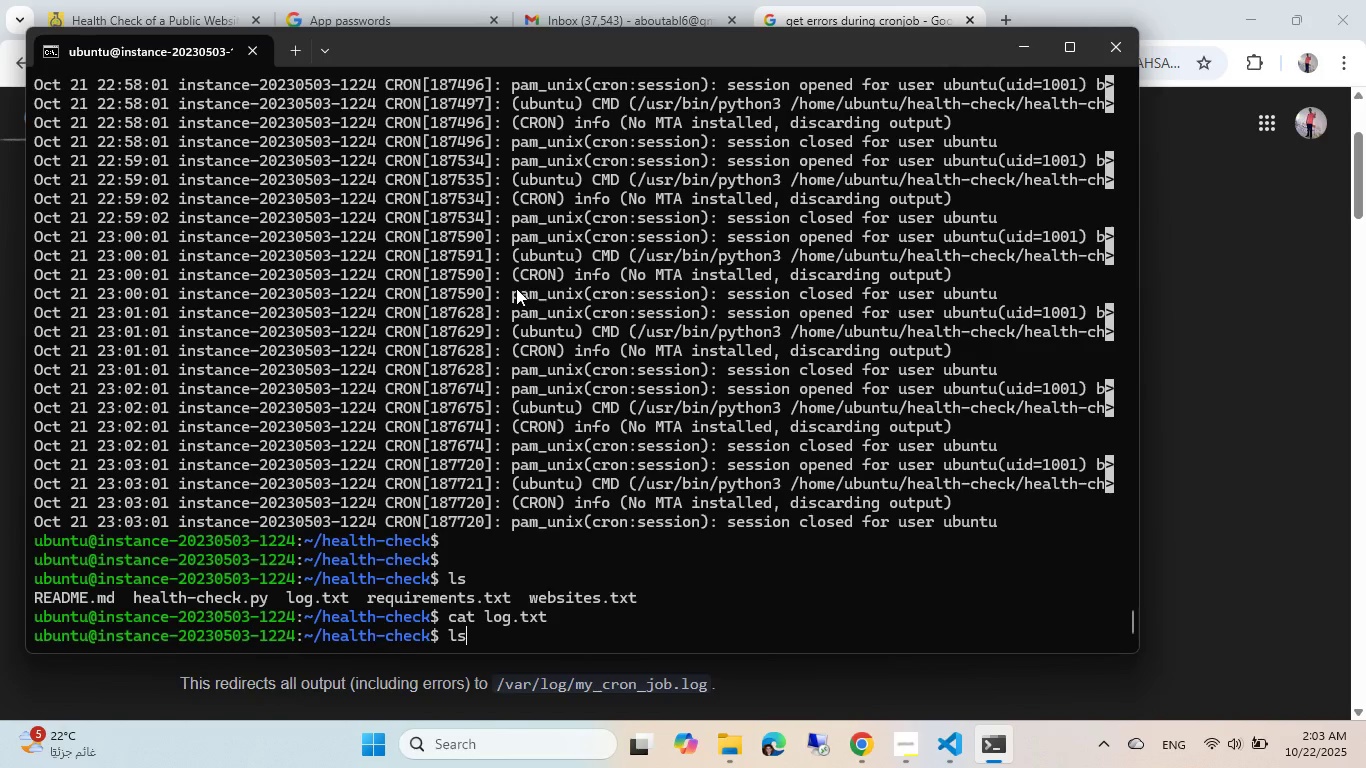 
key(ArrowUp)
 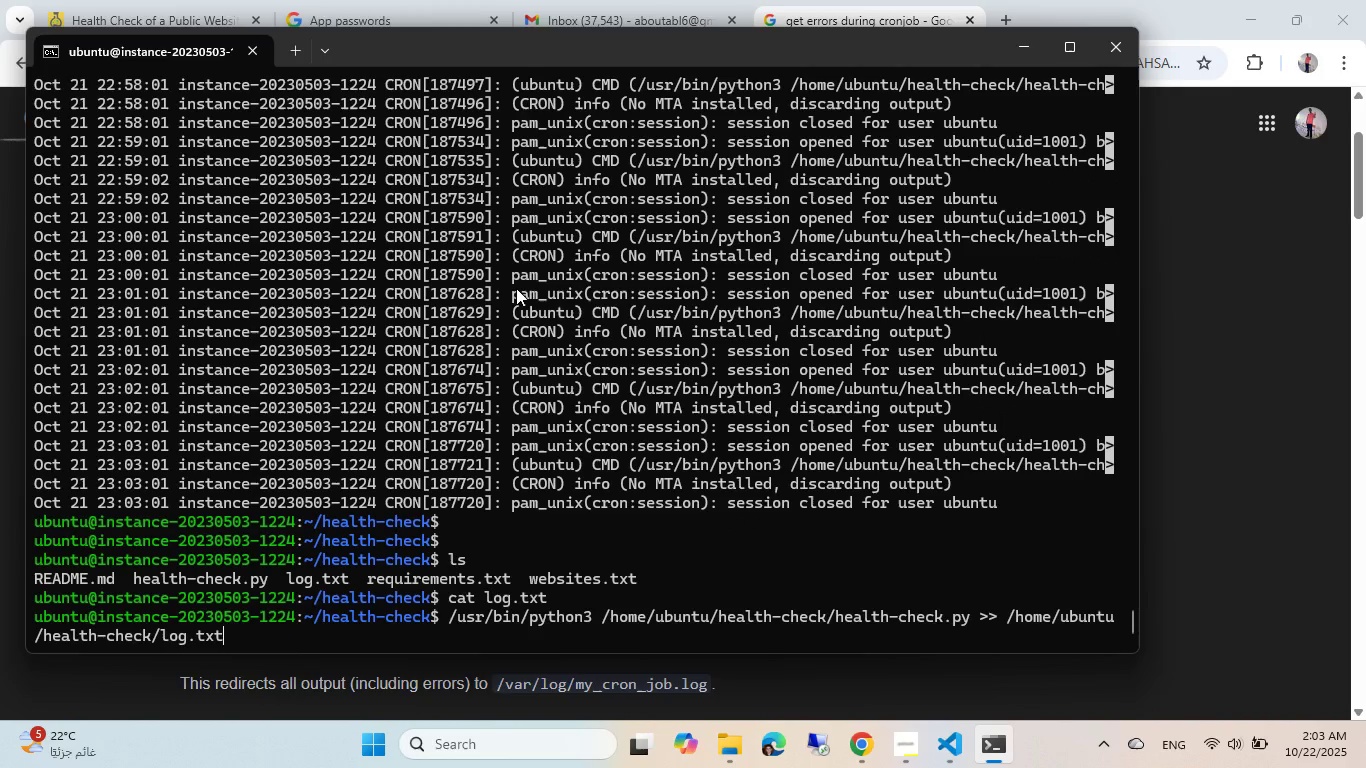 
key(Enter)
 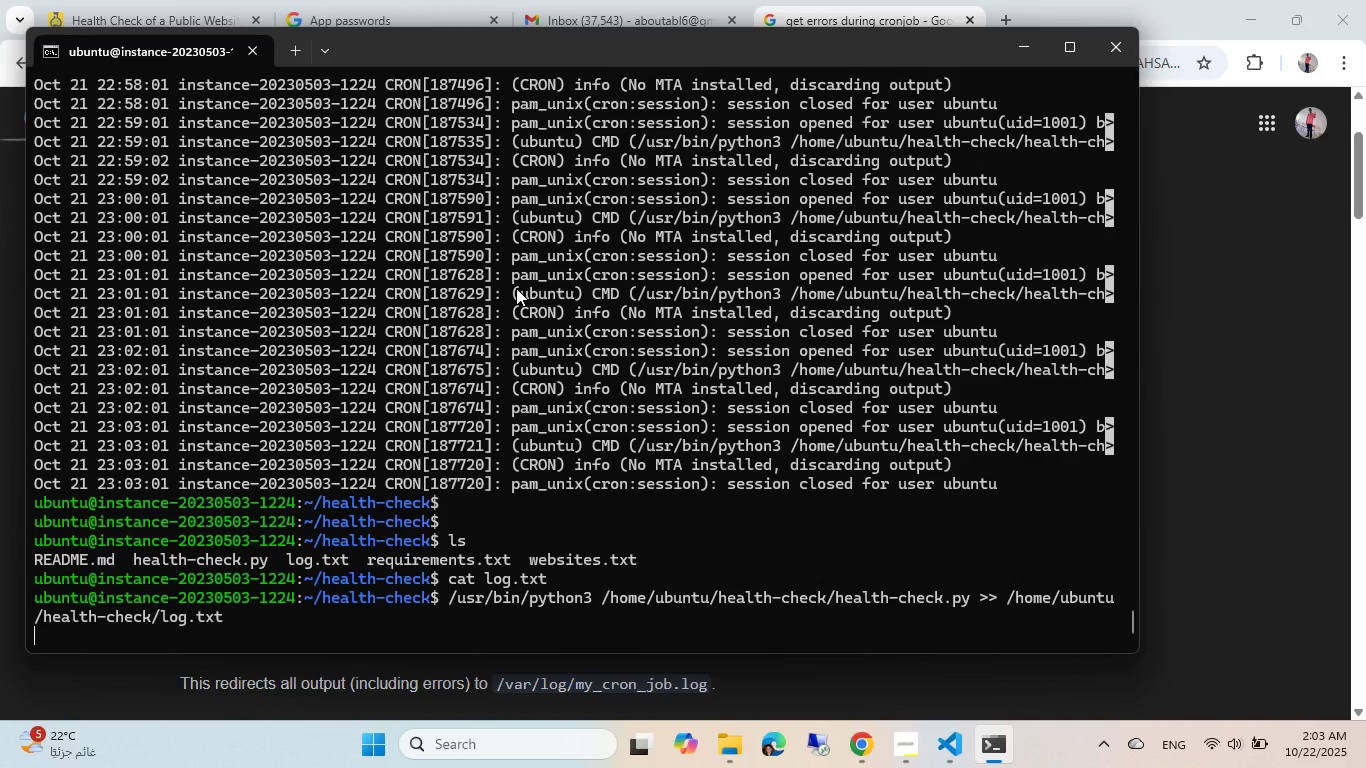 
wait(8.38)
 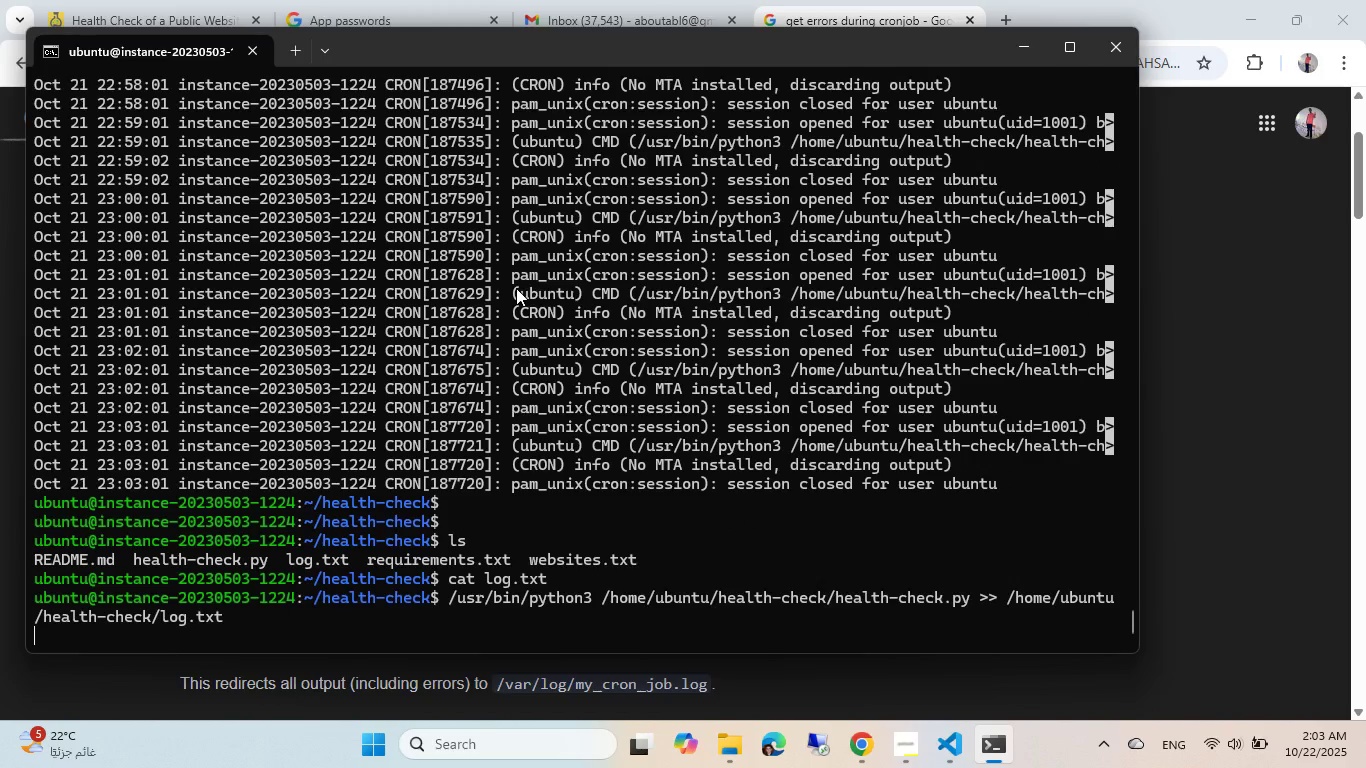 
key(ArrowUp)
 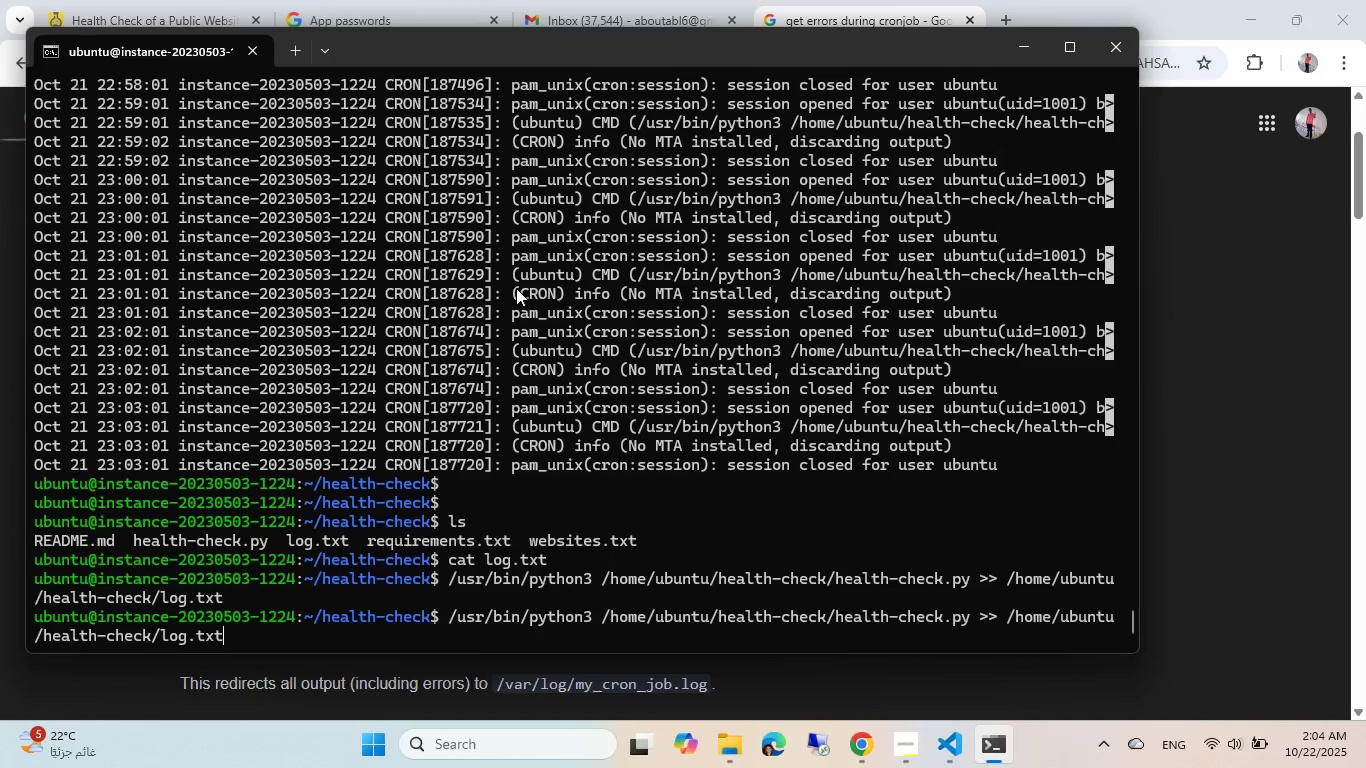 
key(ArrowUp)
 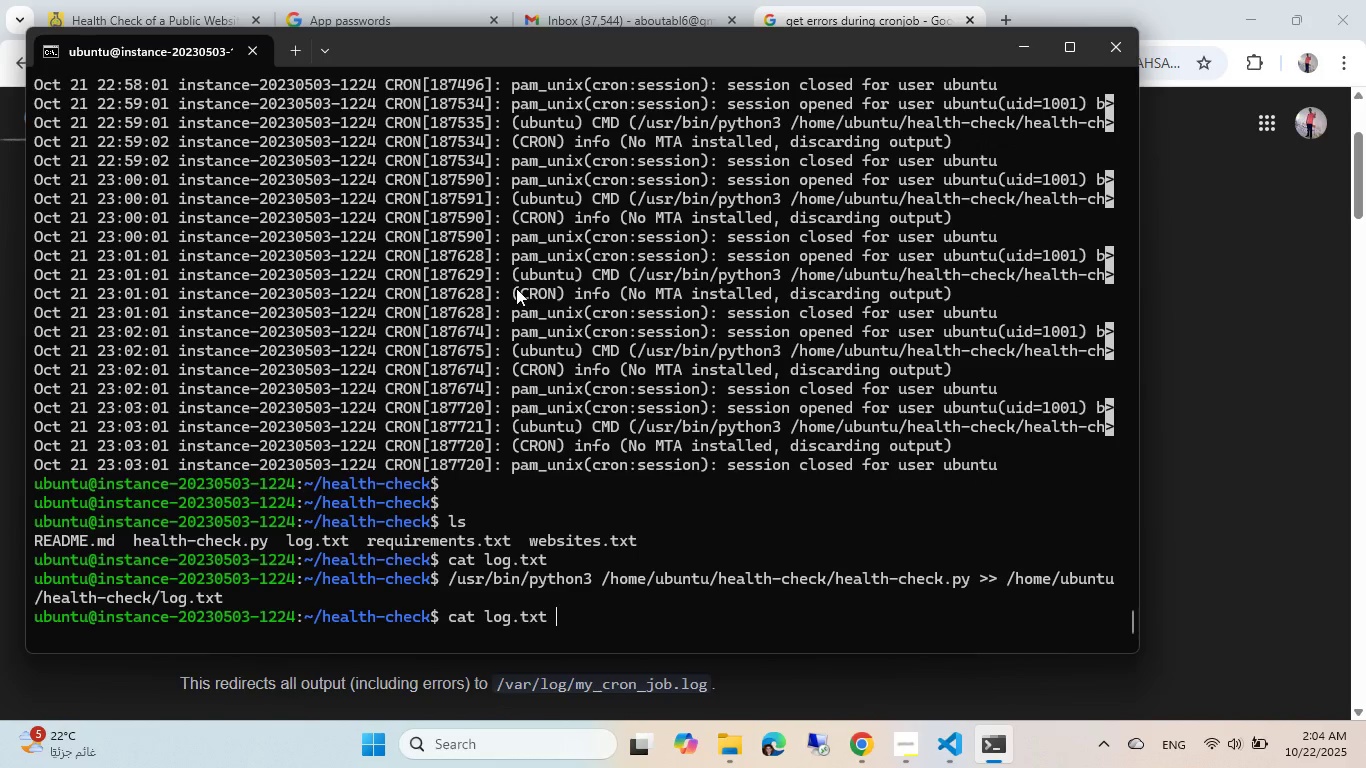 
key(Enter)
 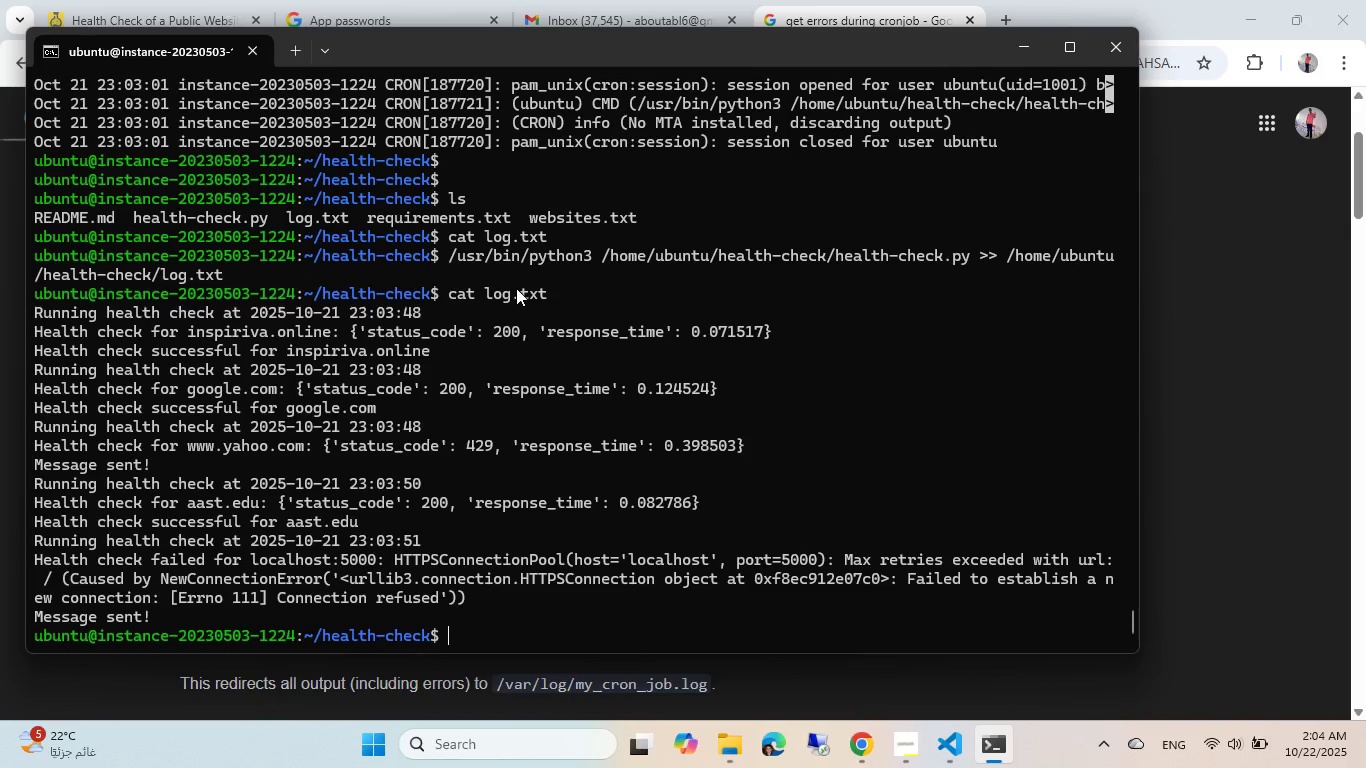 
wait(23.11)
 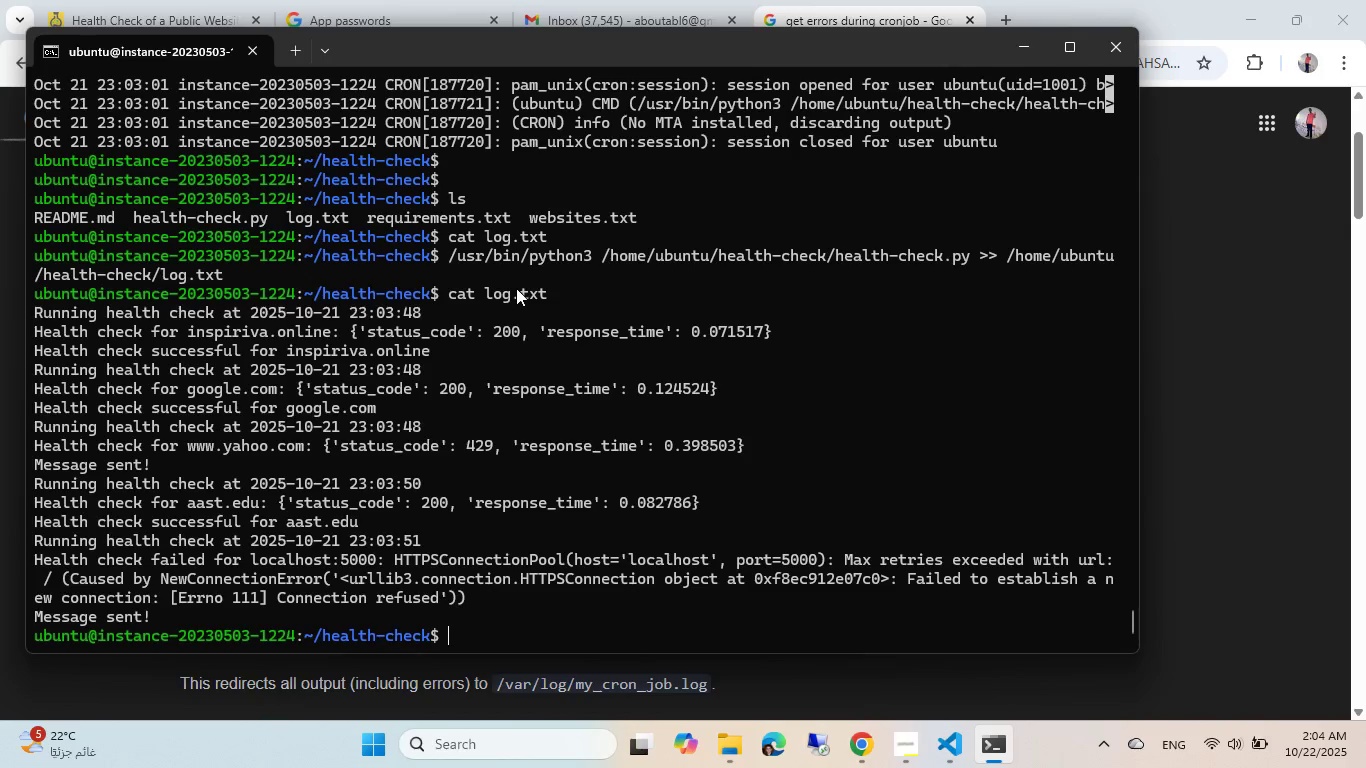 
left_click([620, 0])
 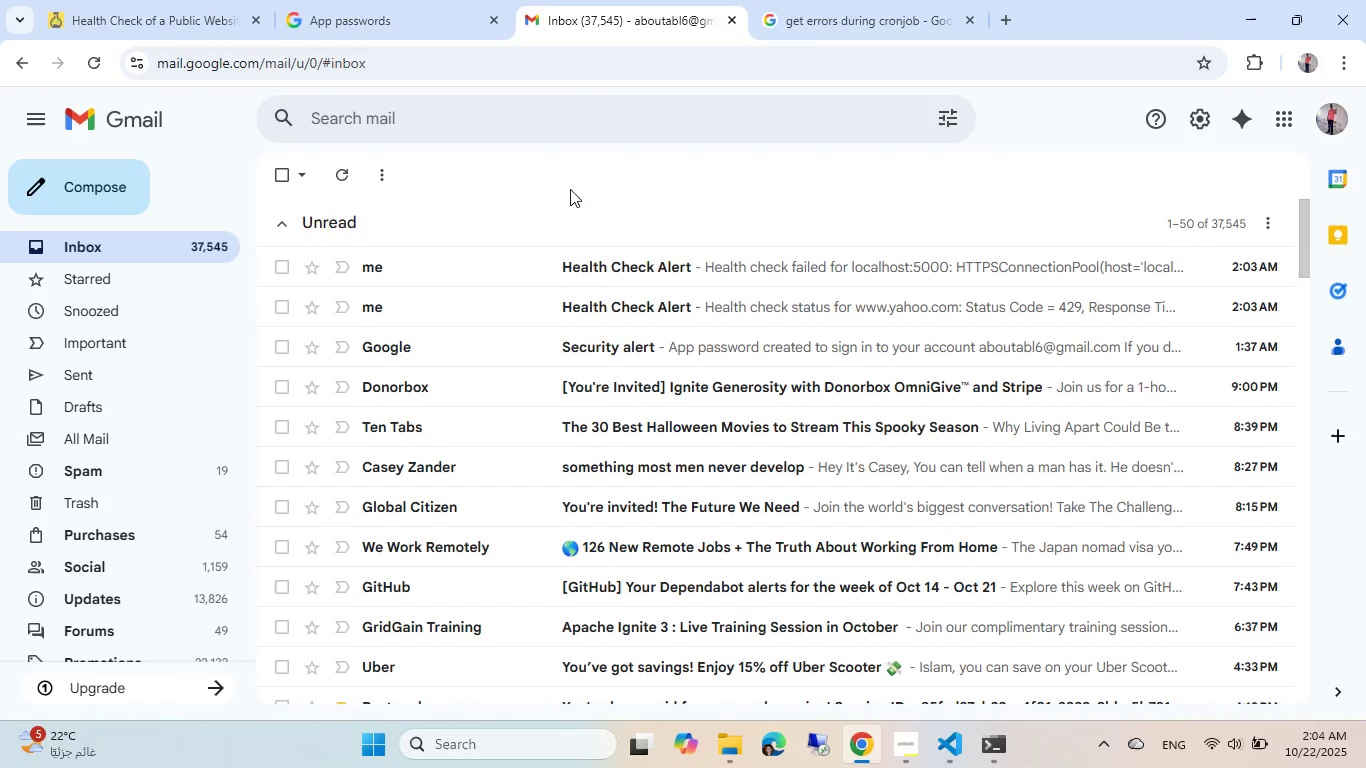 
left_click([602, 276])
 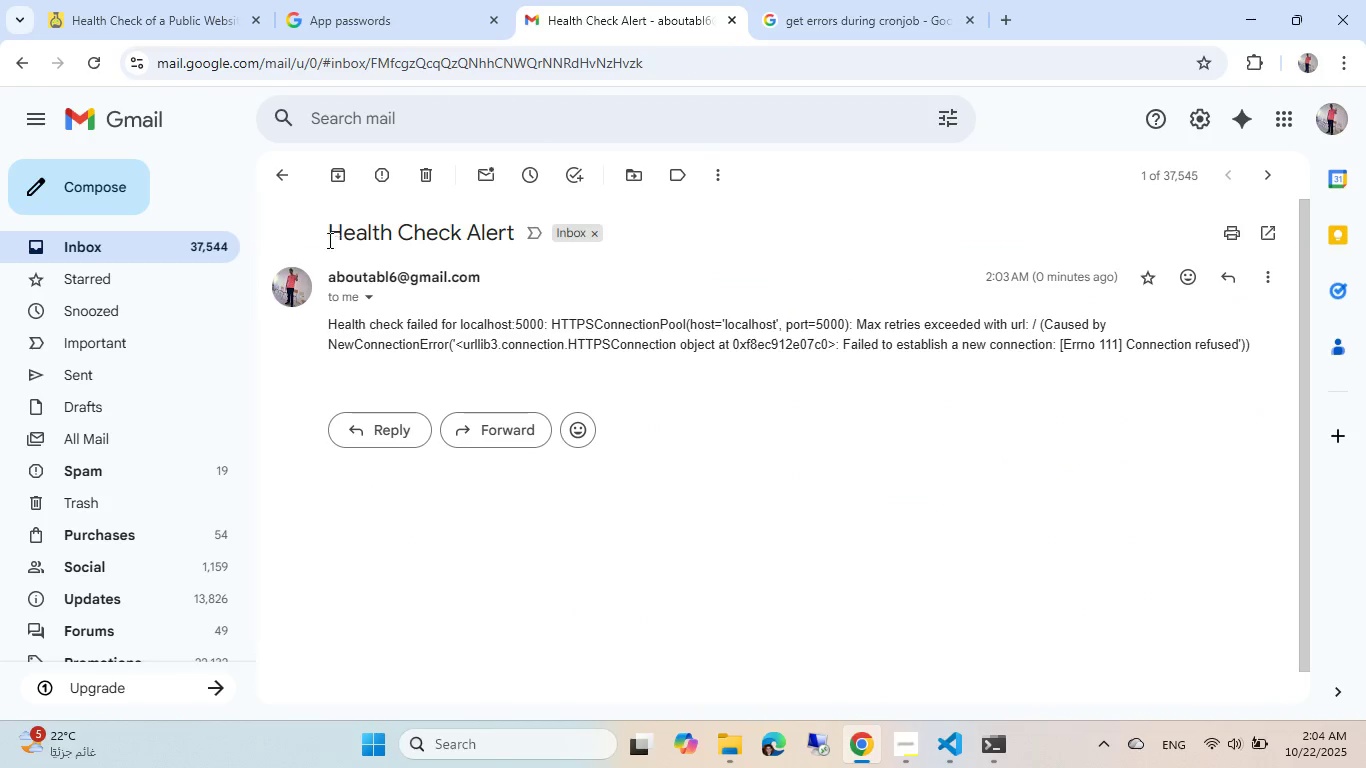 
left_click([278, 173])
 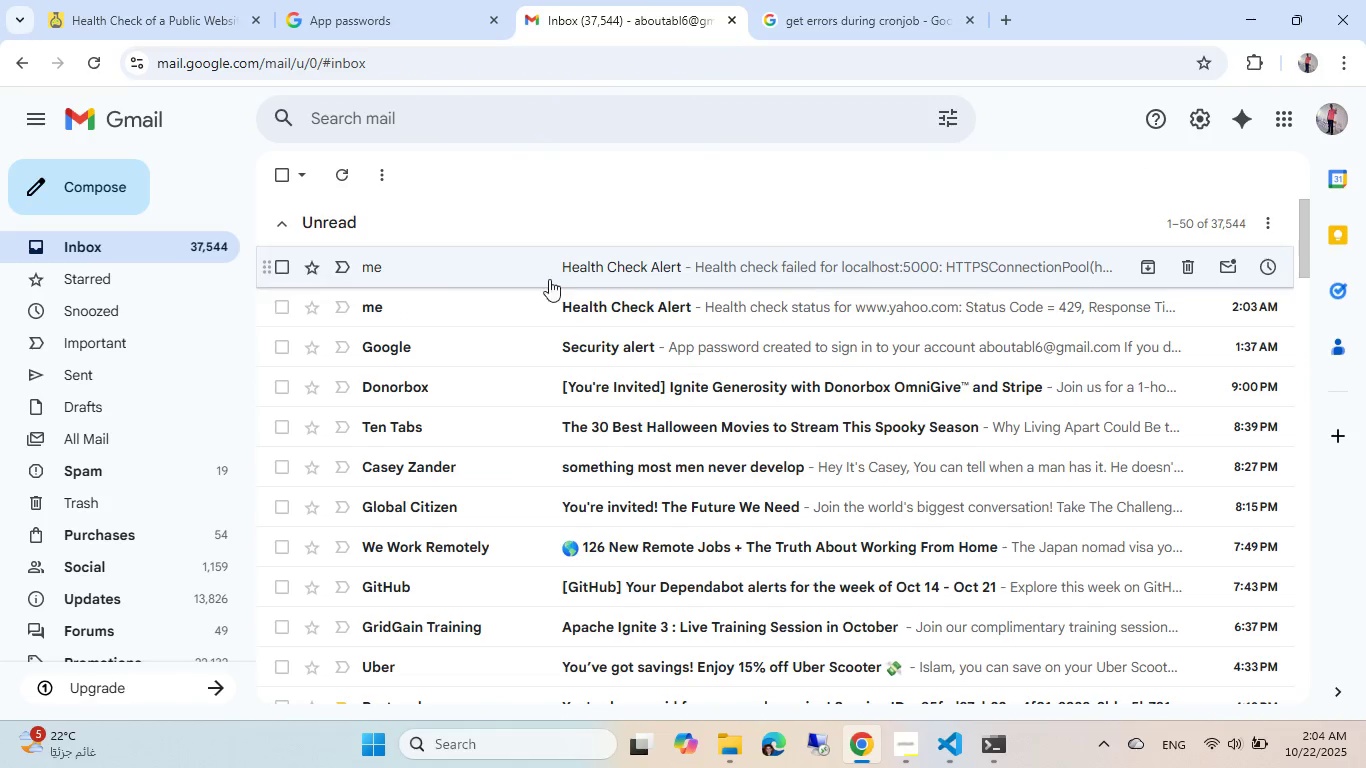 
left_click([565, 301])
 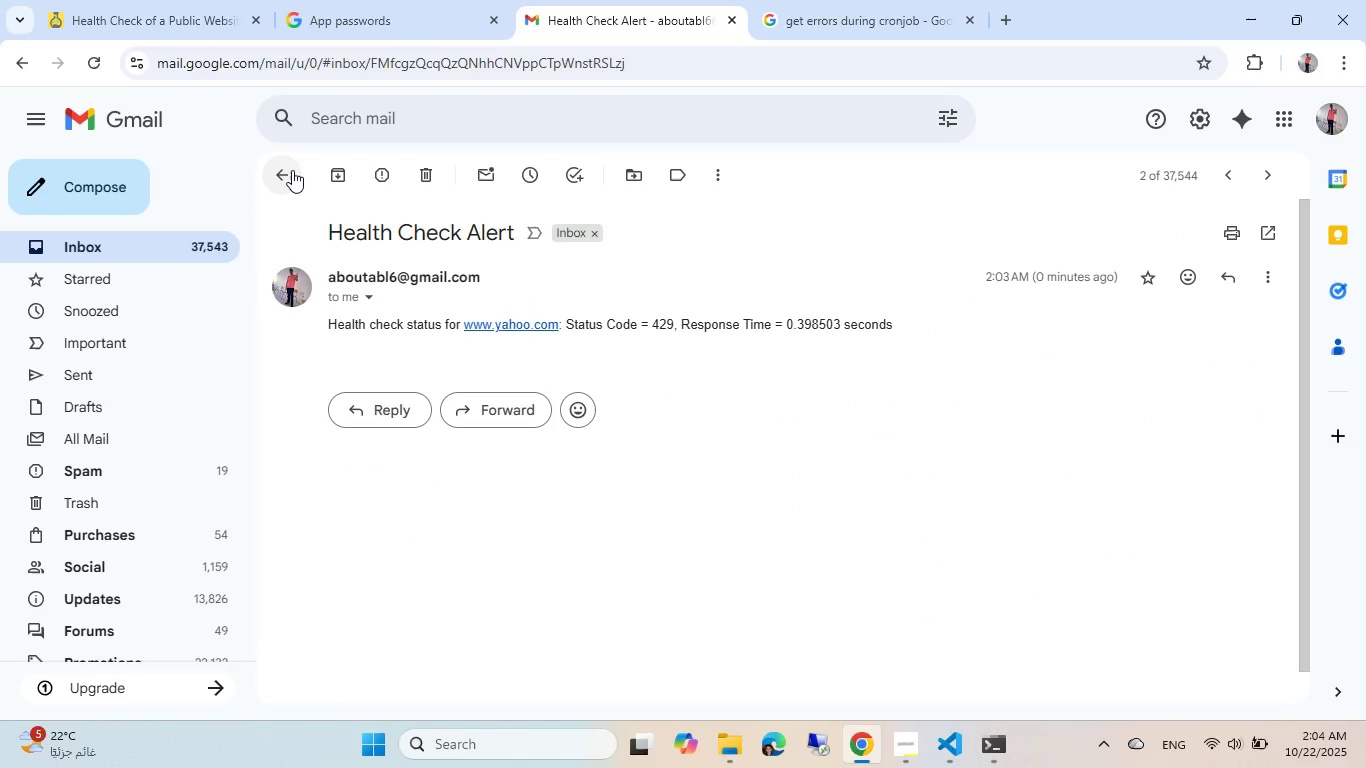 
left_click([290, 170])
 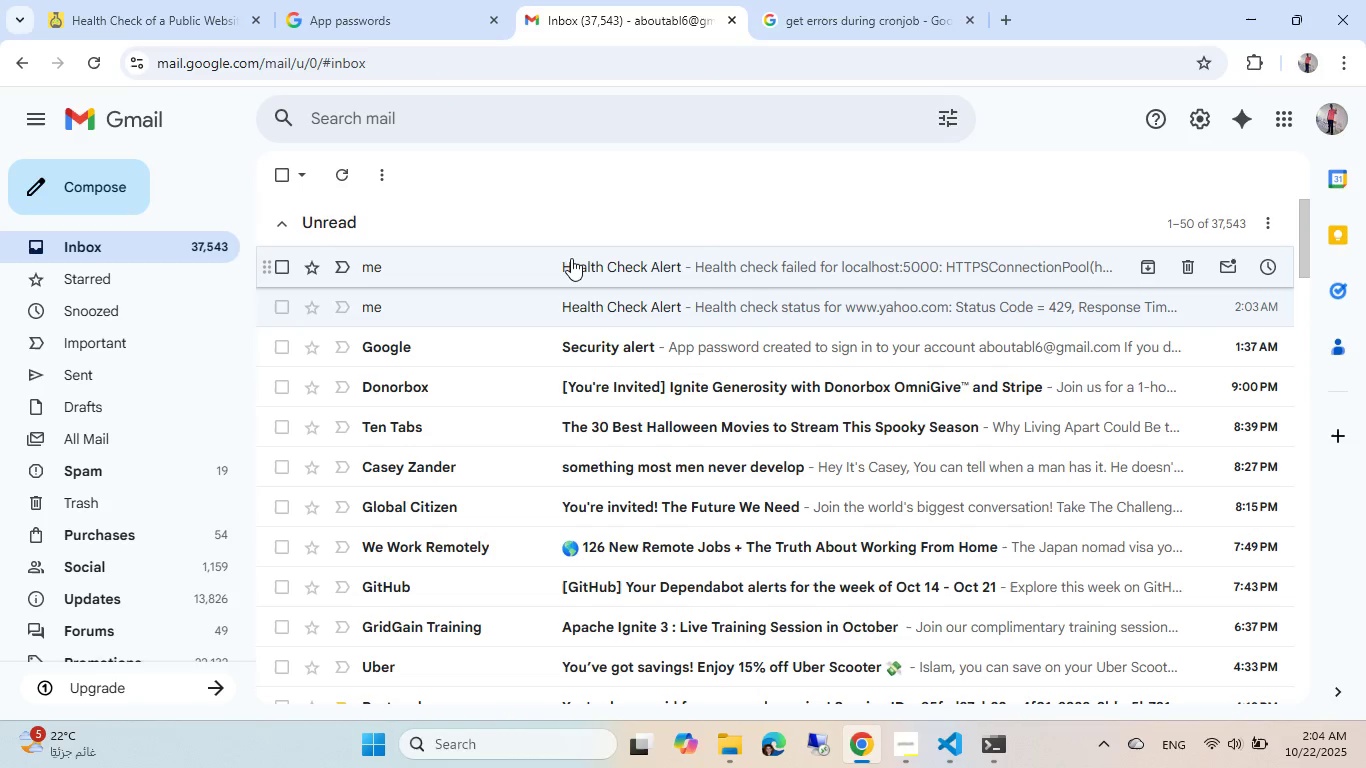 
key(Alt+AltLeft)
 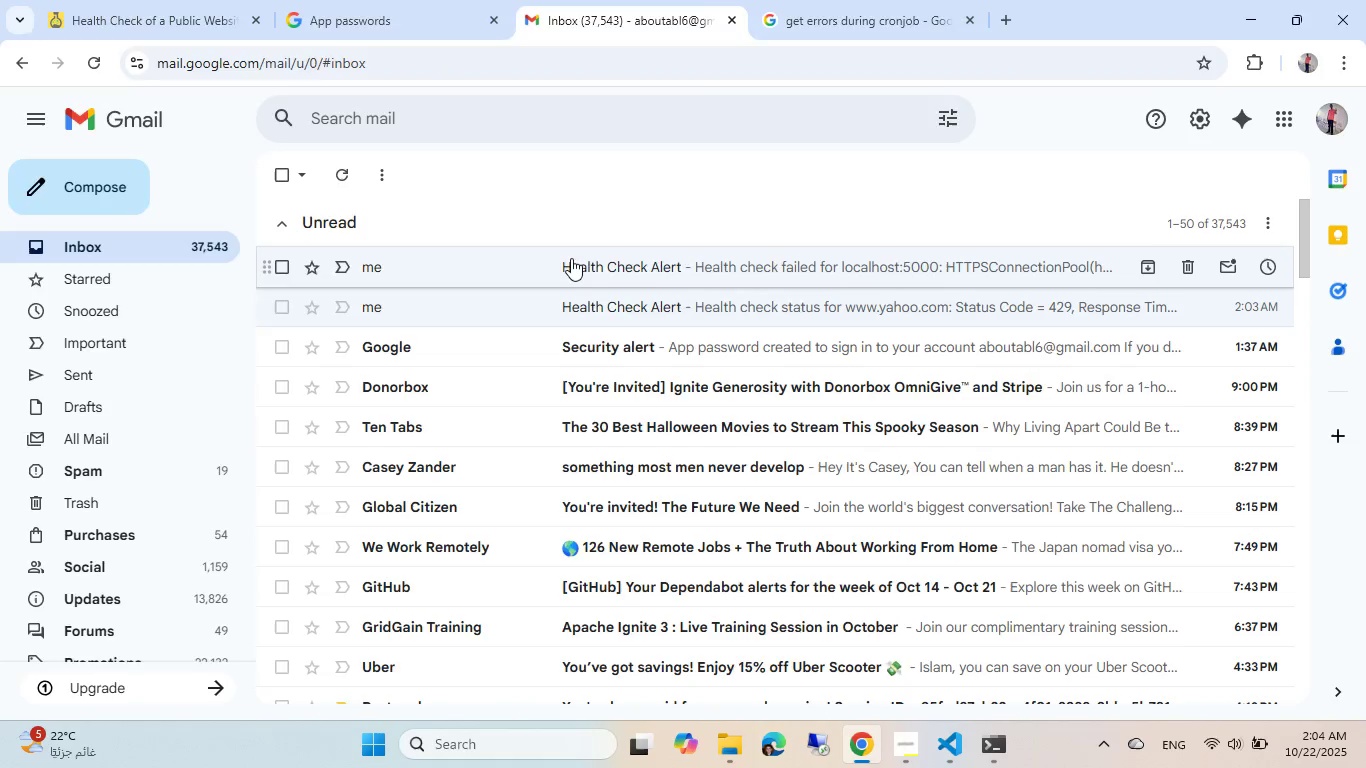 
key(Alt+Tab)
 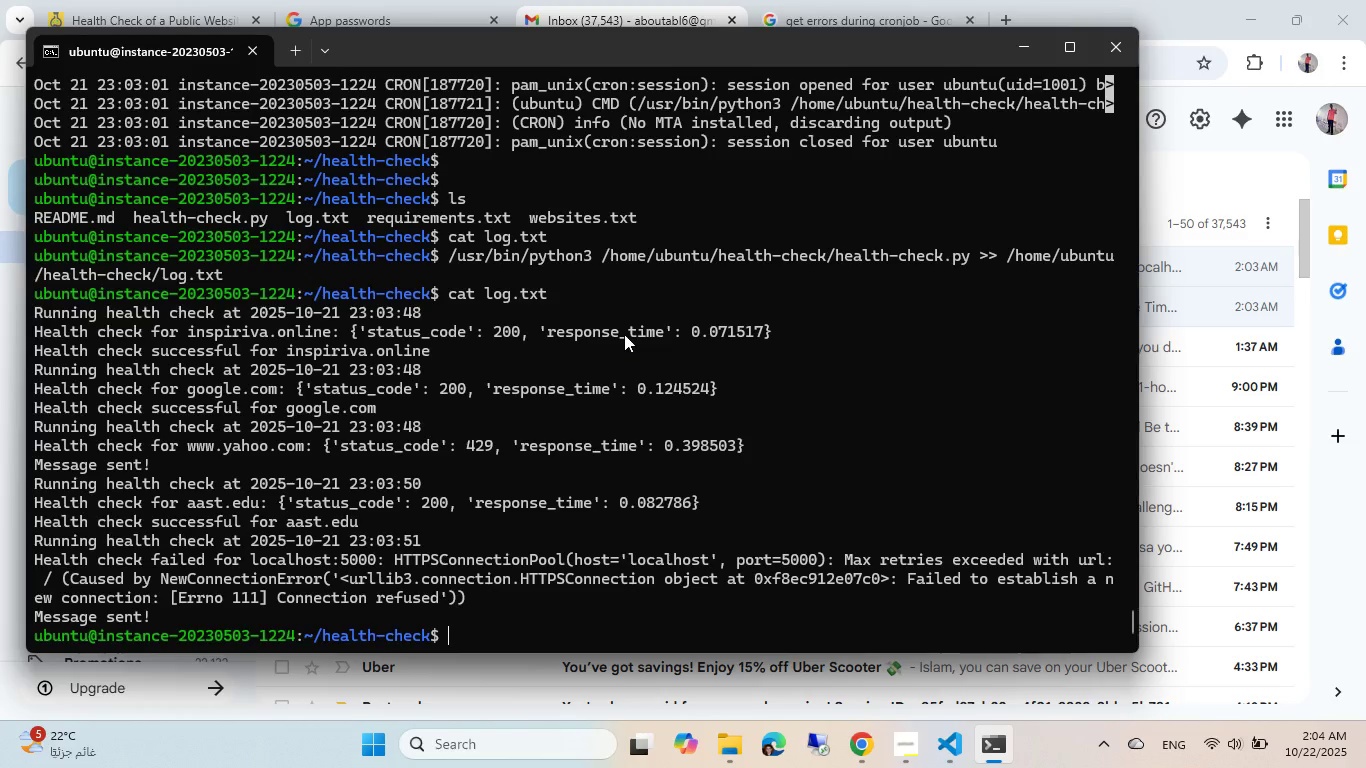 
key(ArrowUp)
 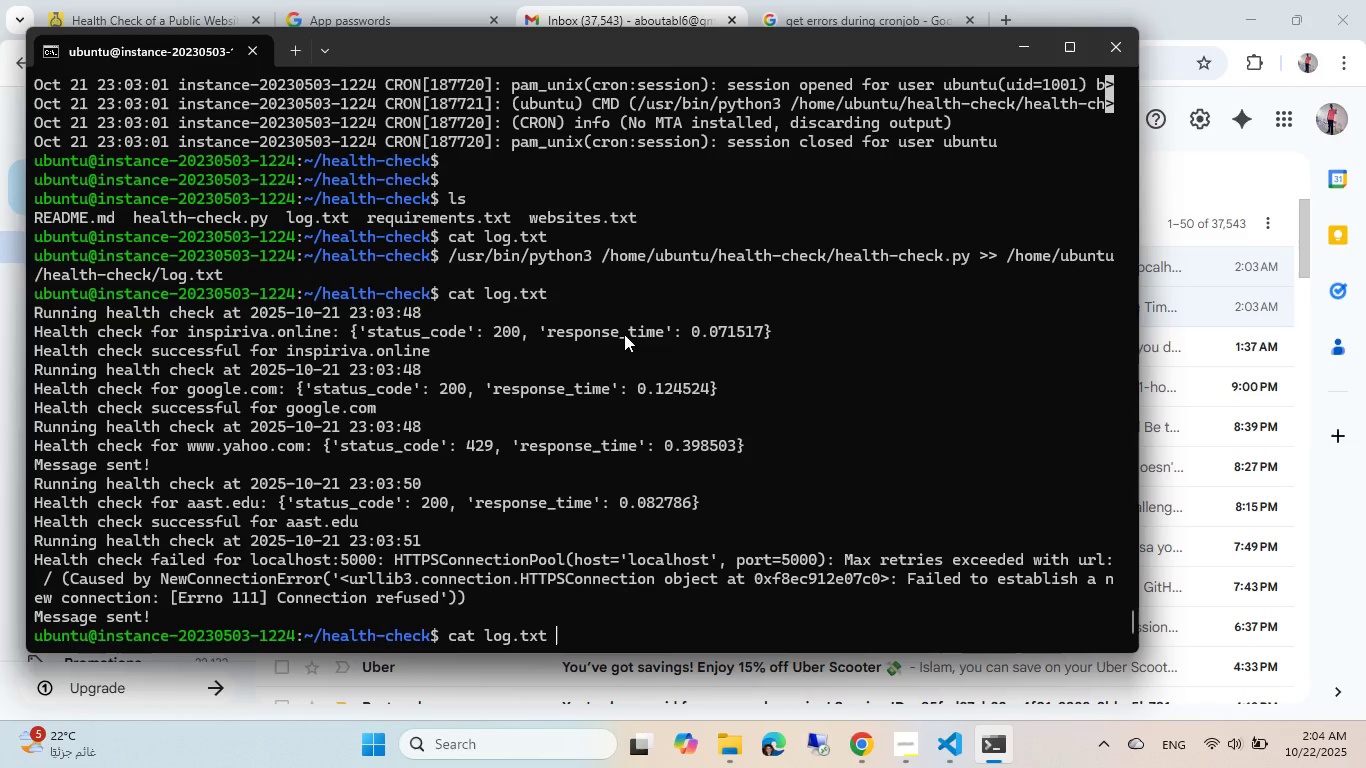 
key(ArrowDown)
 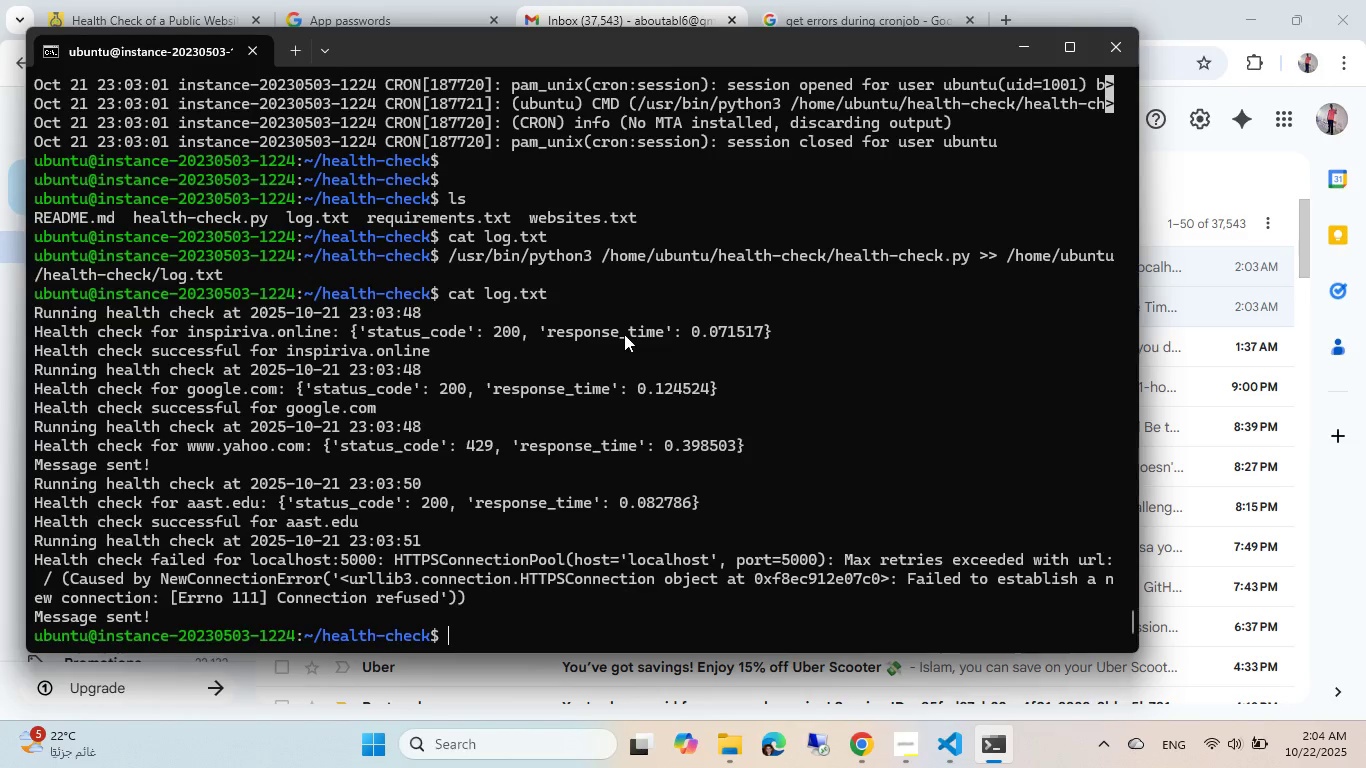 
key(ArrowUp)
 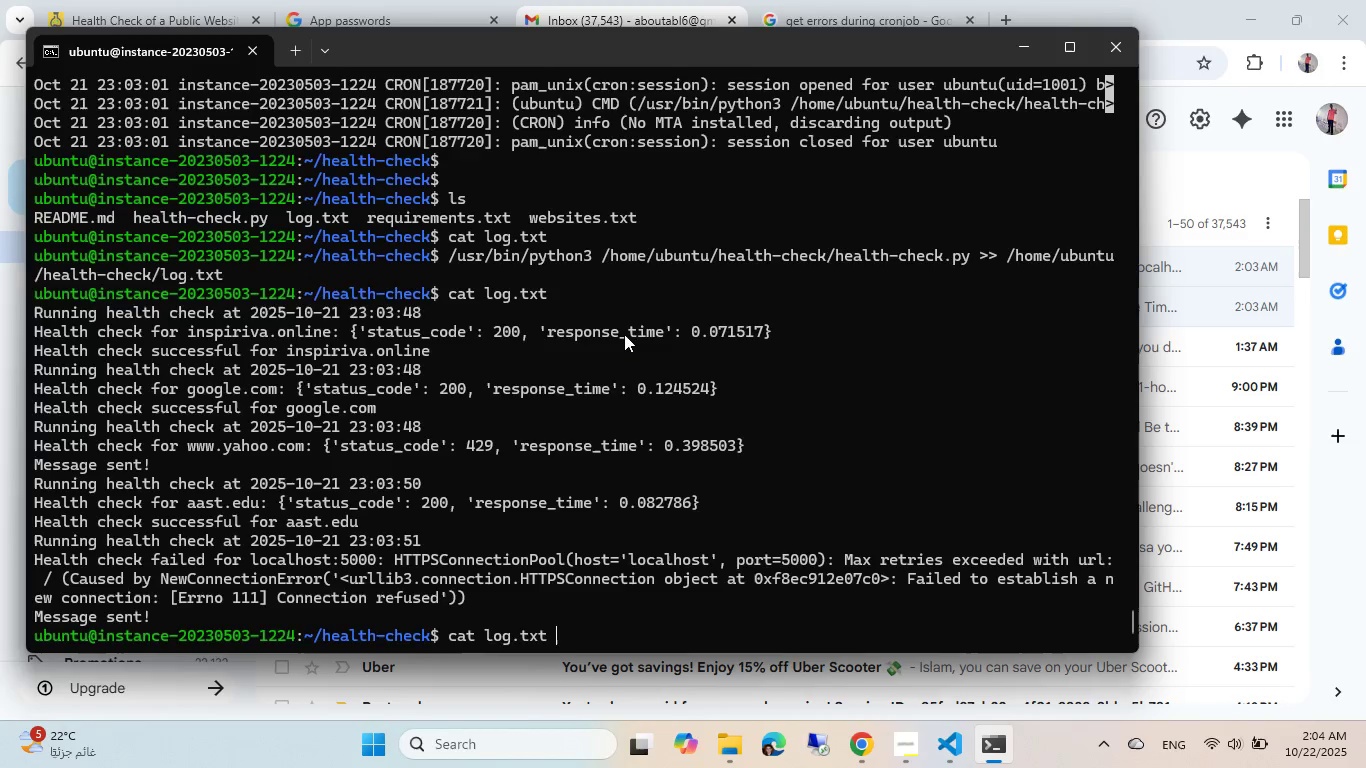 
key(ArrowUp)
 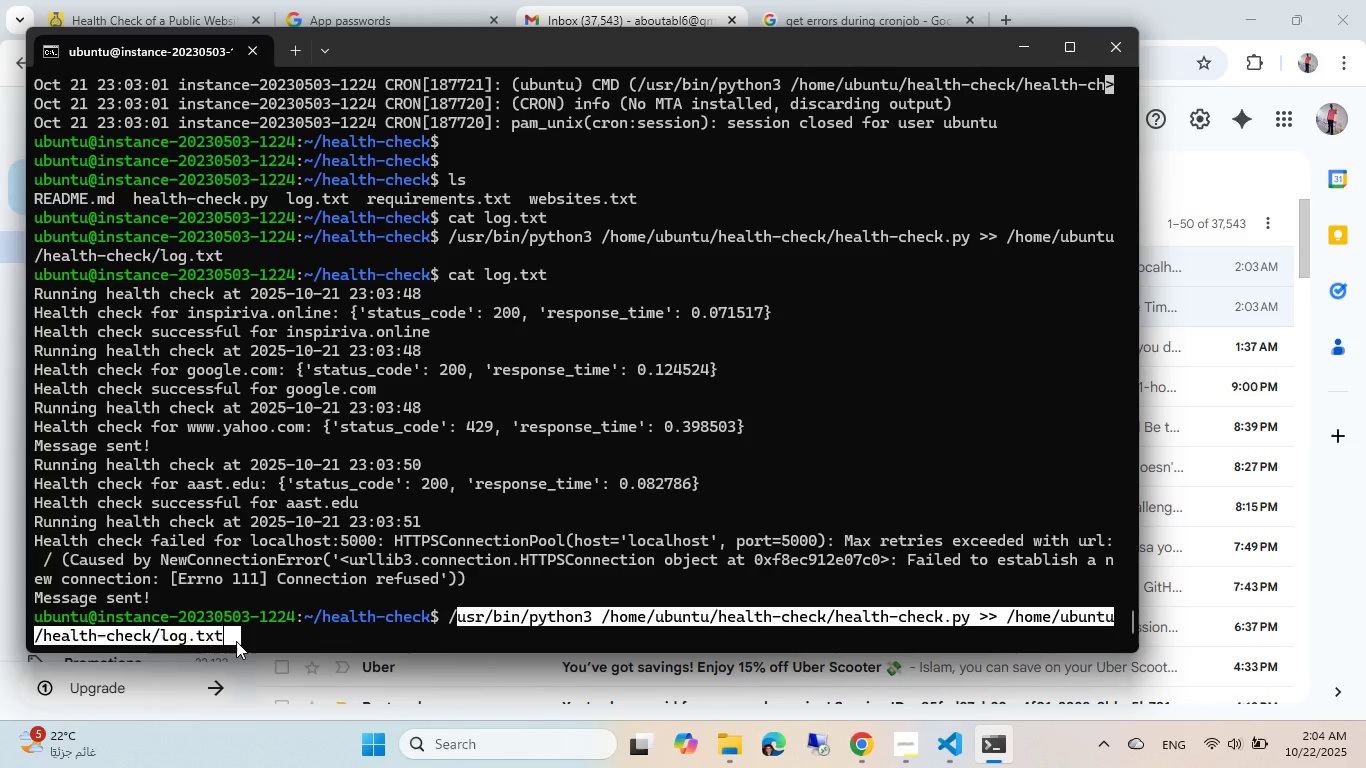 
wait(5.59)
 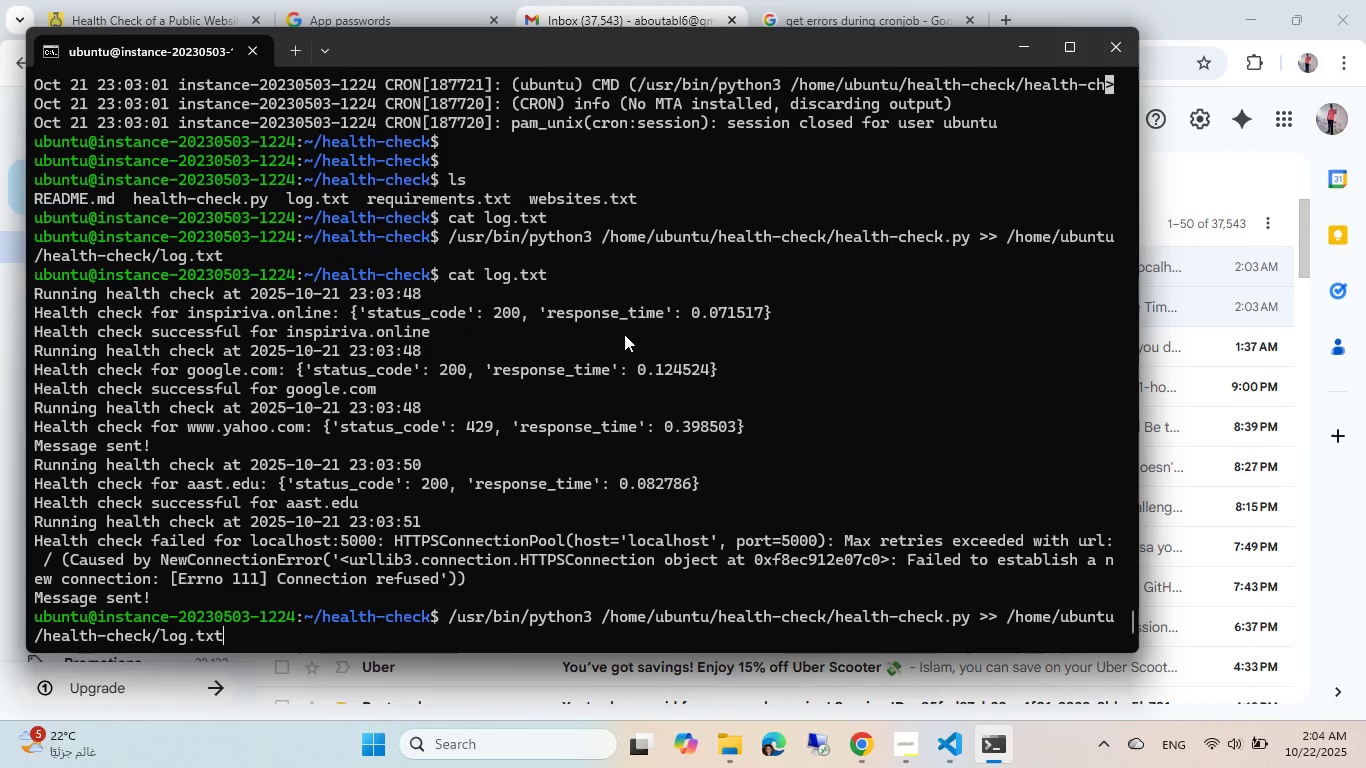 
left_click([561, 575])
 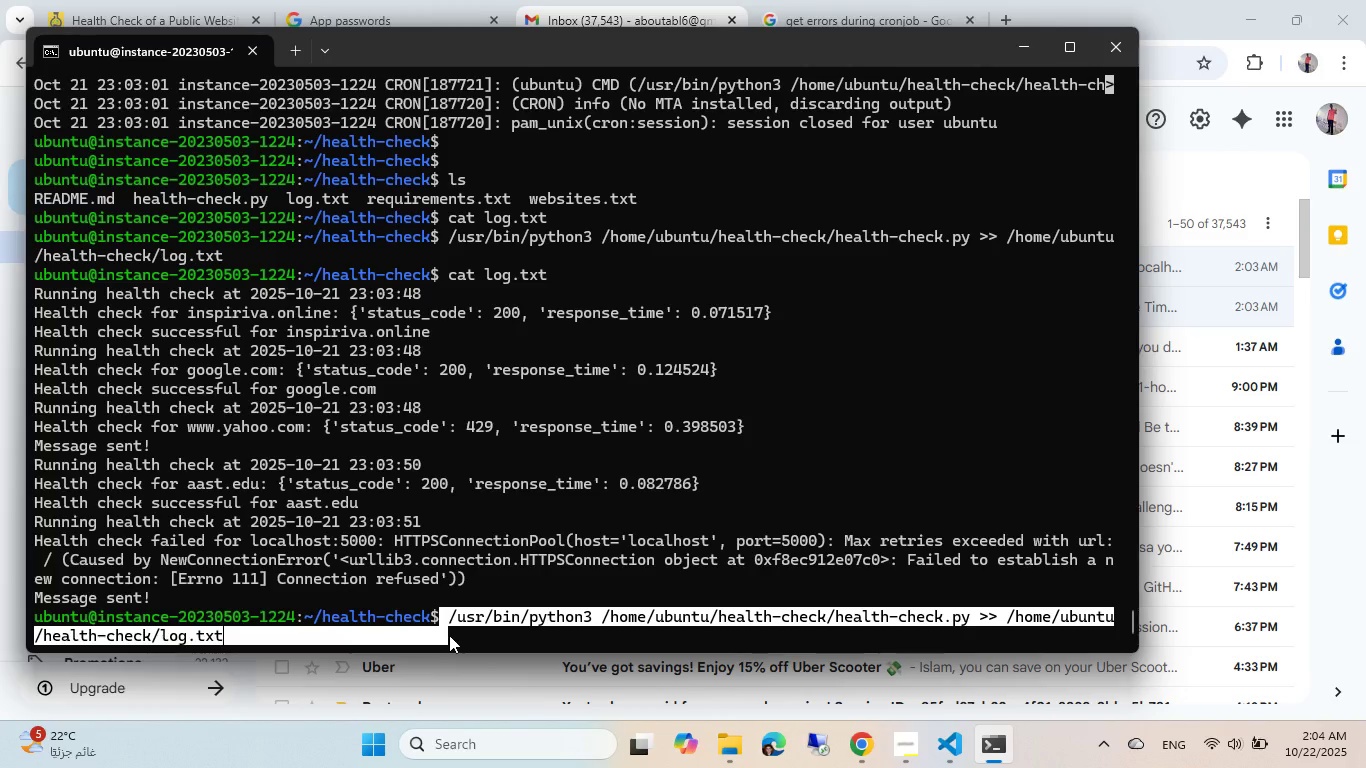 
key(Control+ControlLeft)
 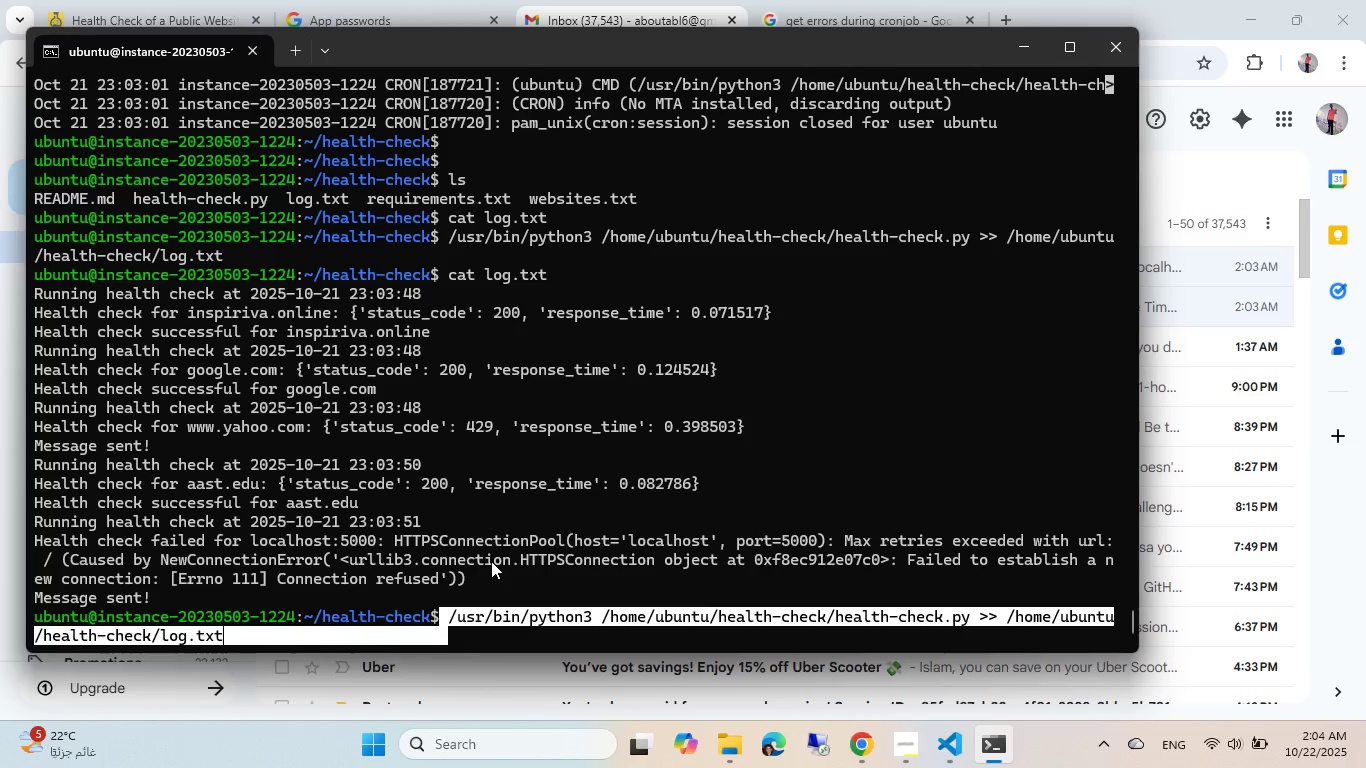 
key(Control+C)
 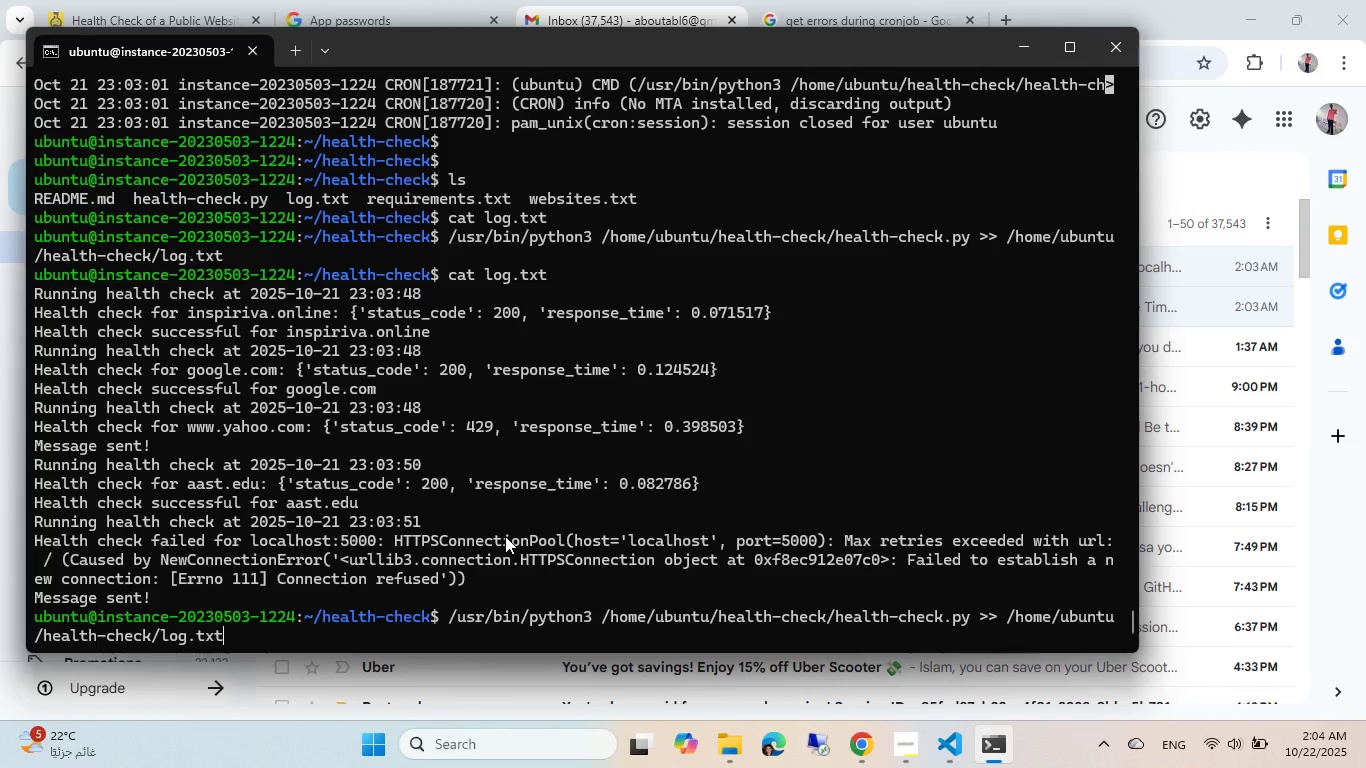 
key(ArrowDown)
 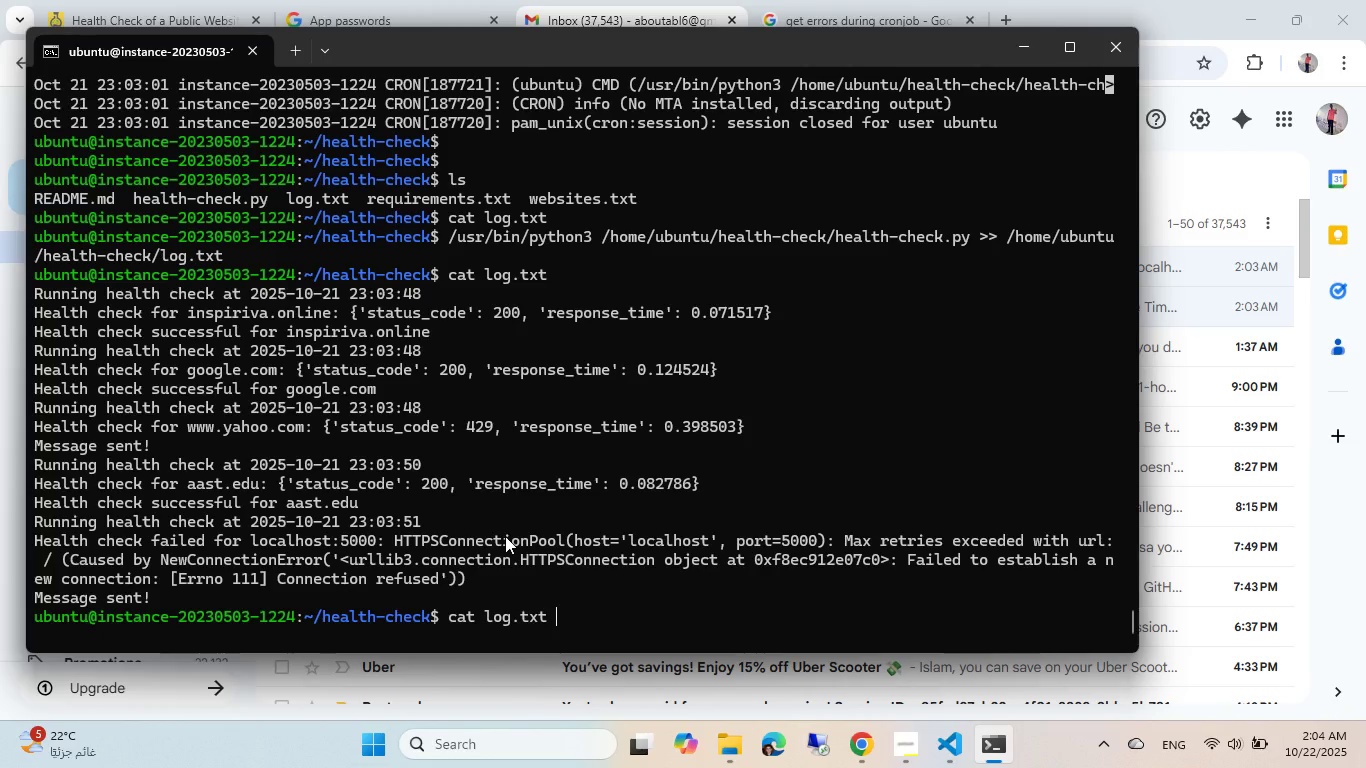 
key(ArrowDown)
 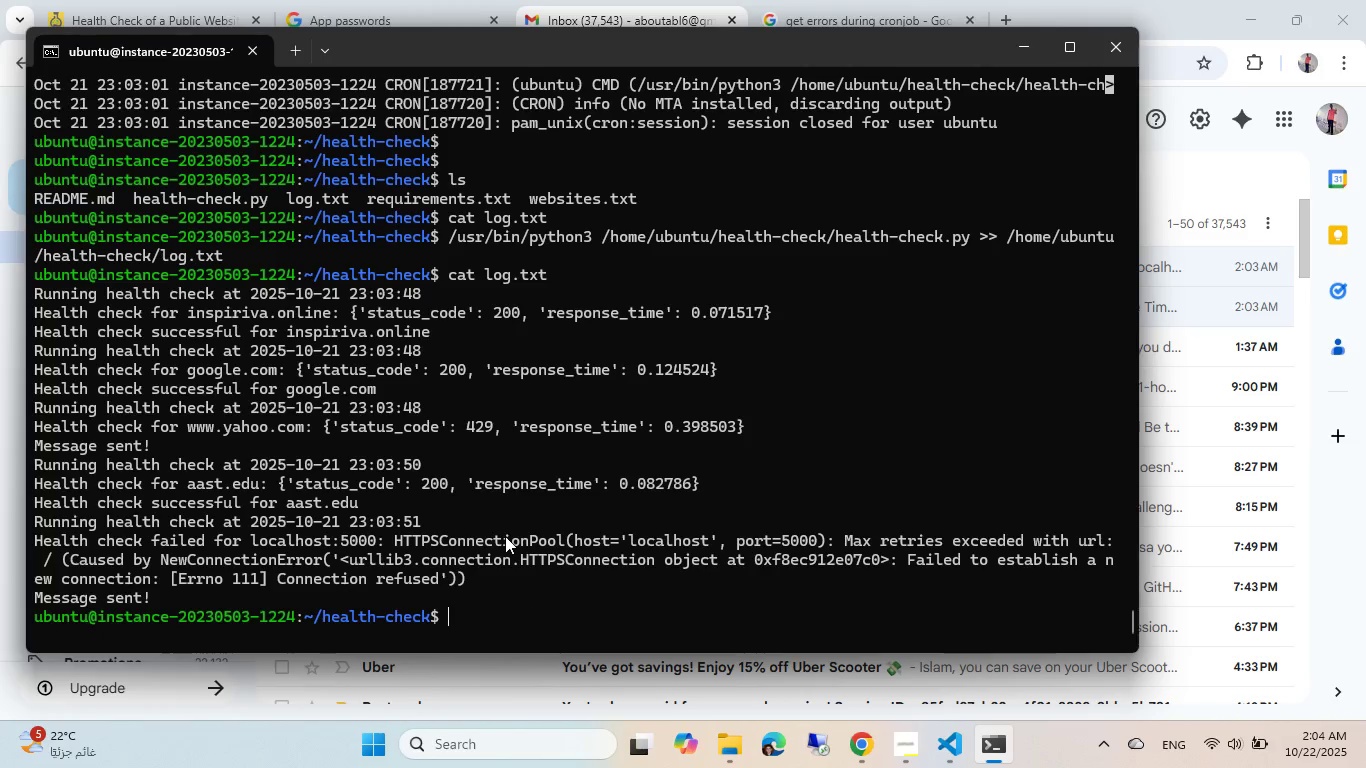 
key(ArrowDown)
 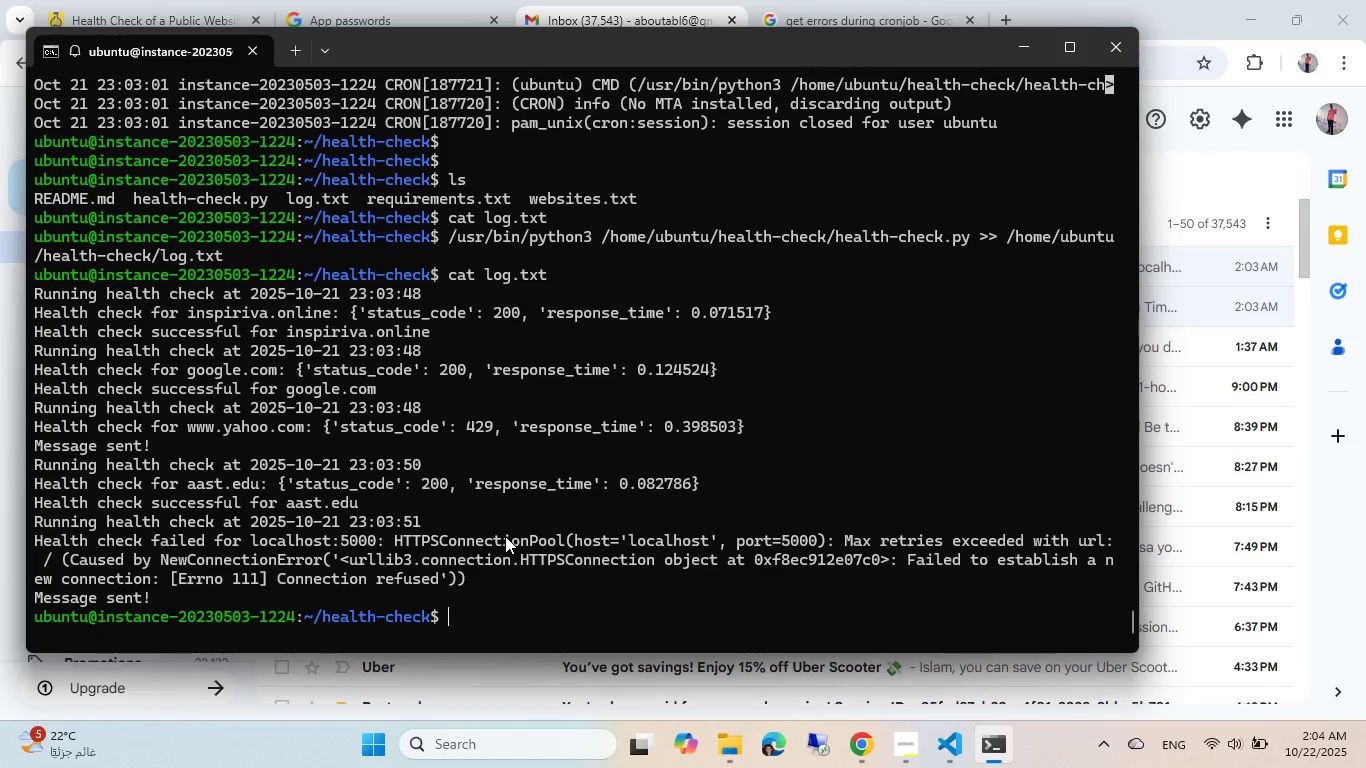 
type(crontab -e)
 